 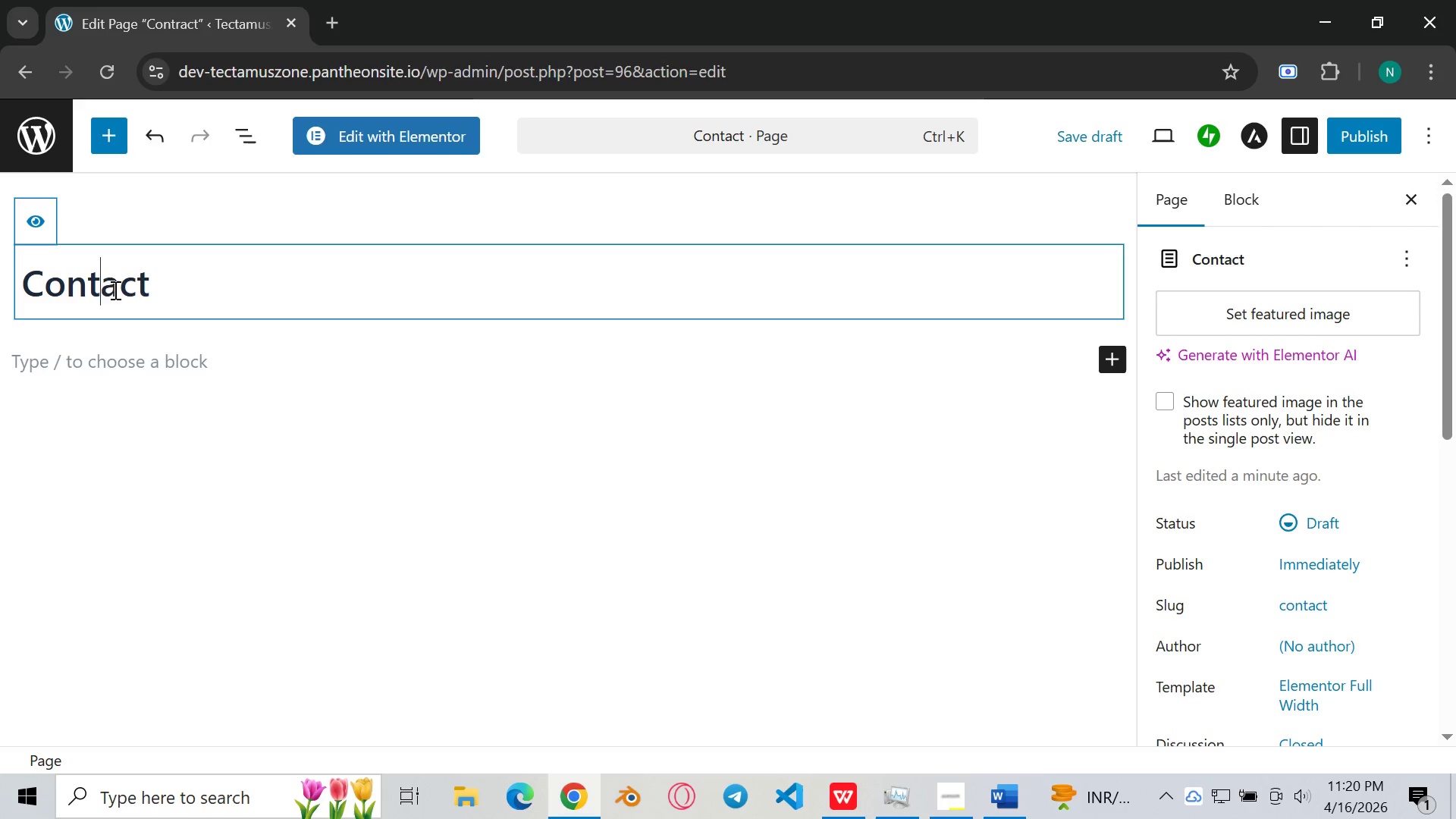 
left_click([1072, 148])
 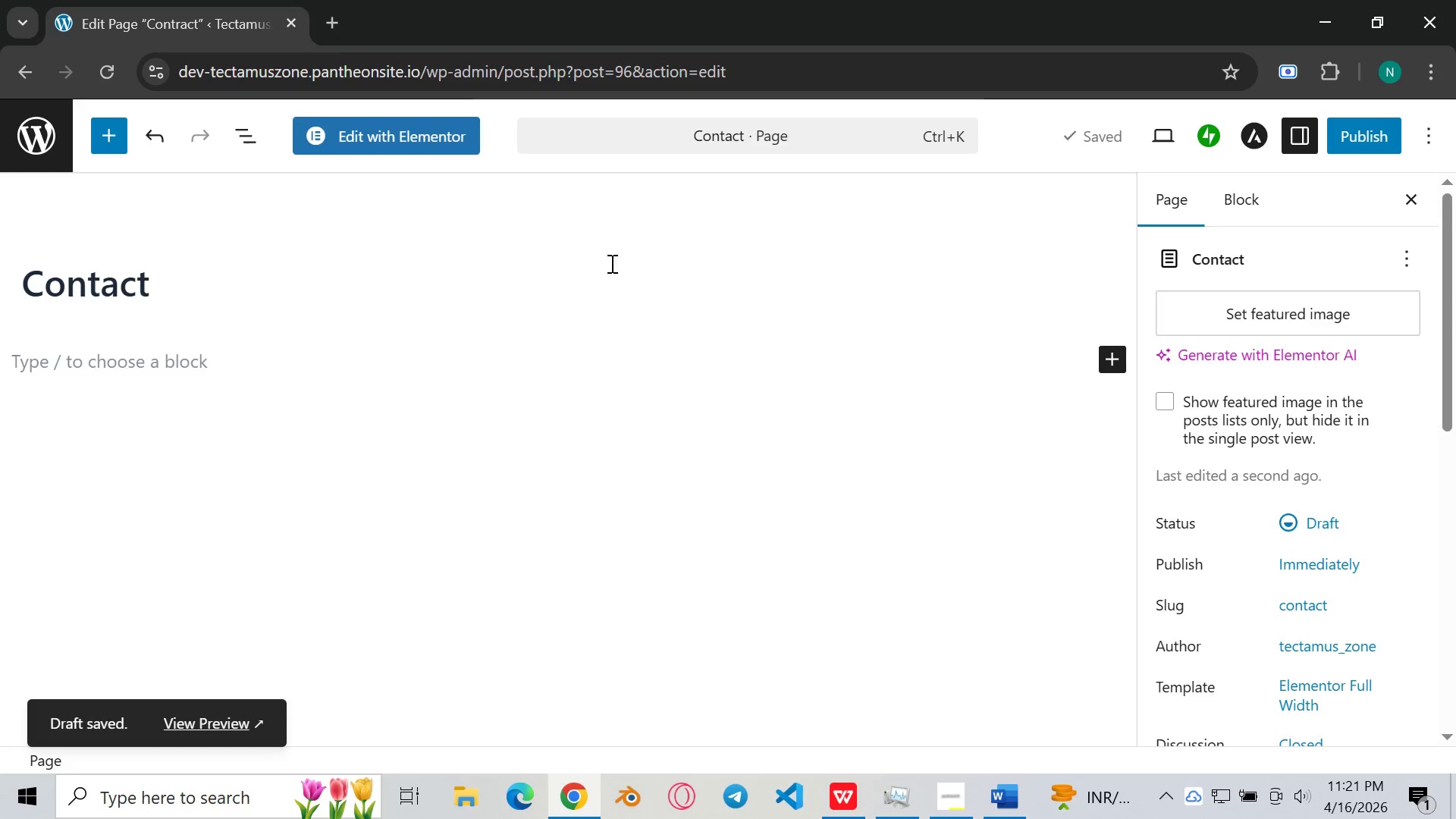 
wait(11.02)
 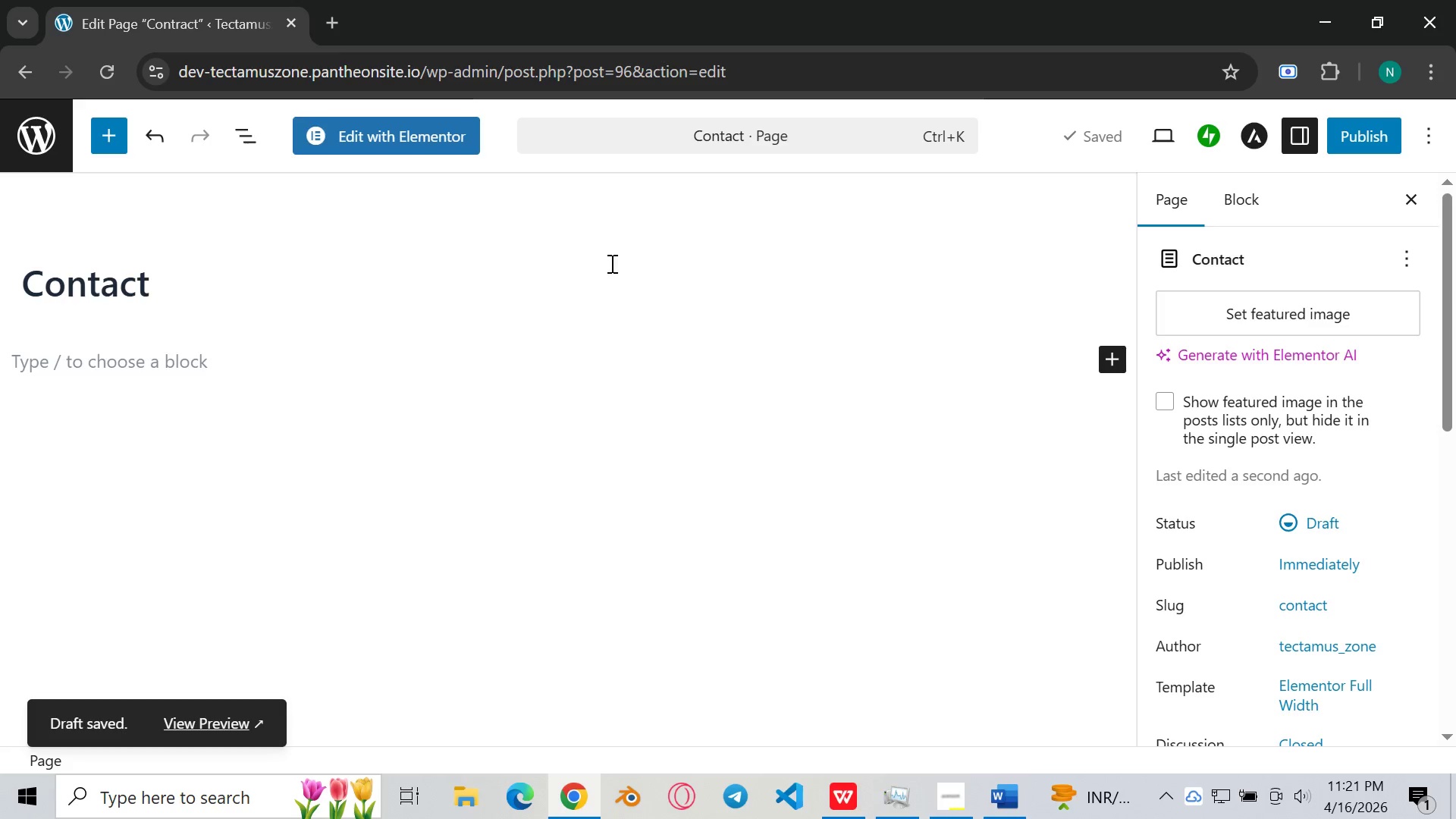 
mouse_move([42, 134])
 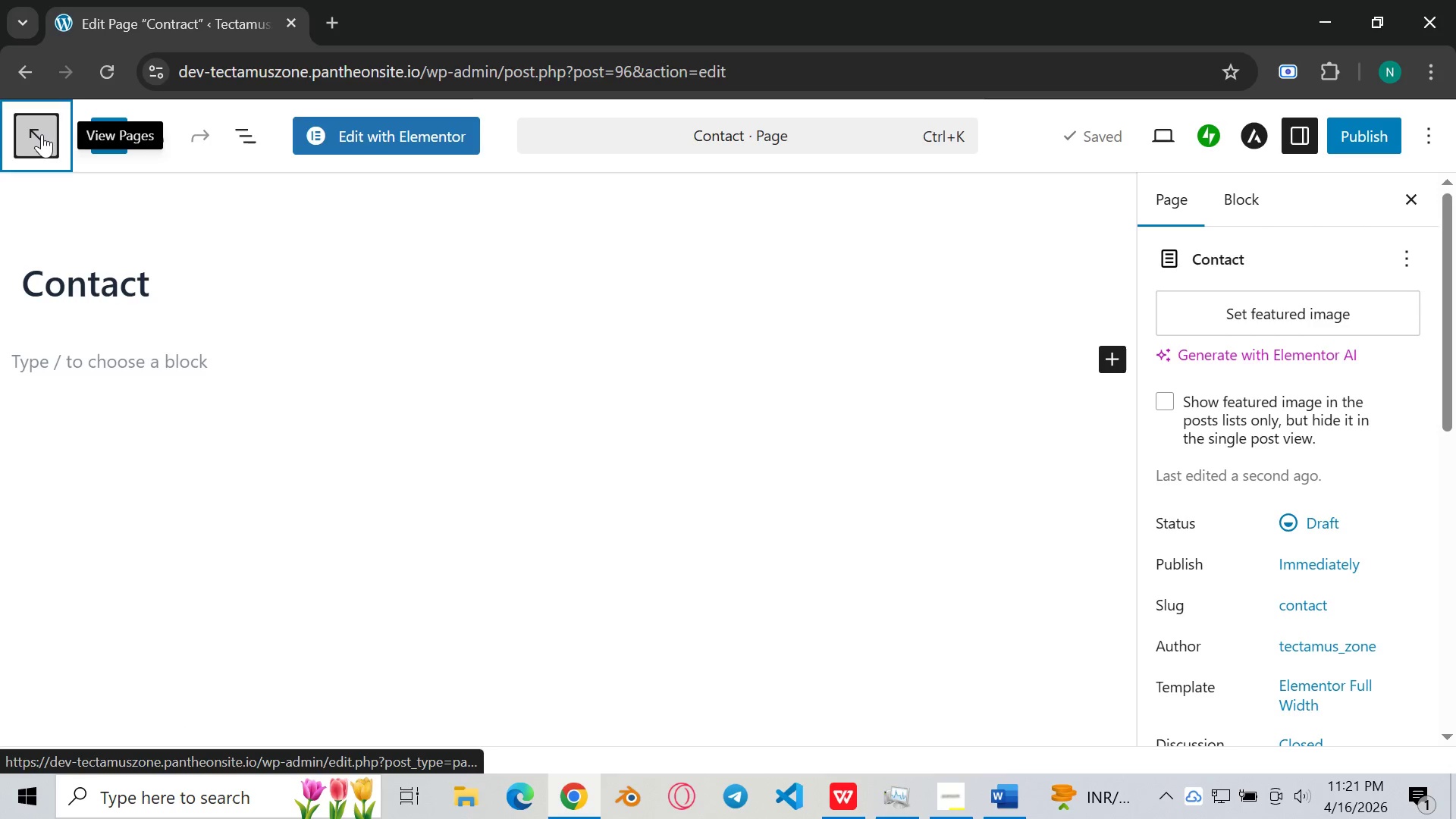 
left_click([42, 134])
 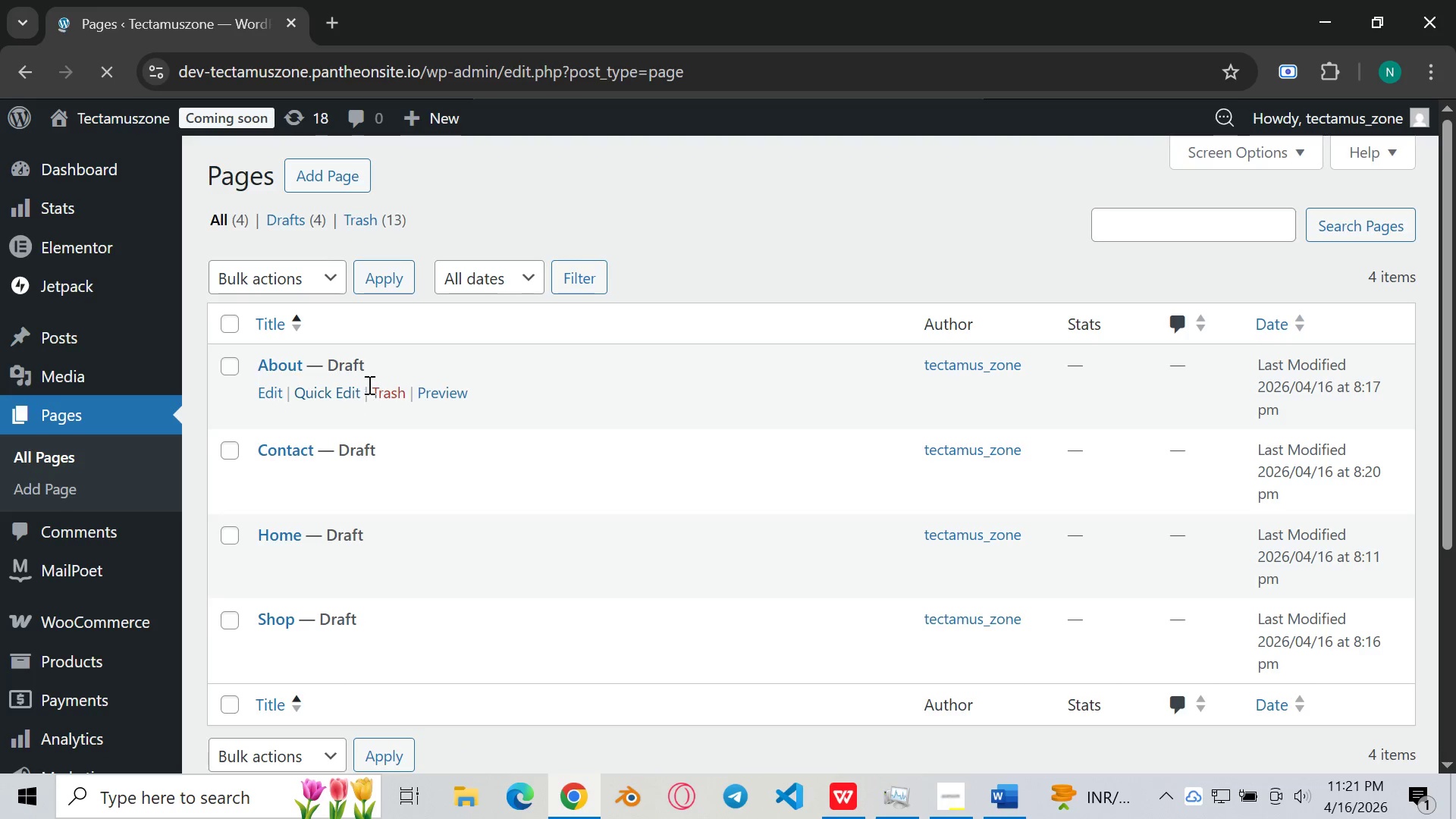 
wait(7.52)
 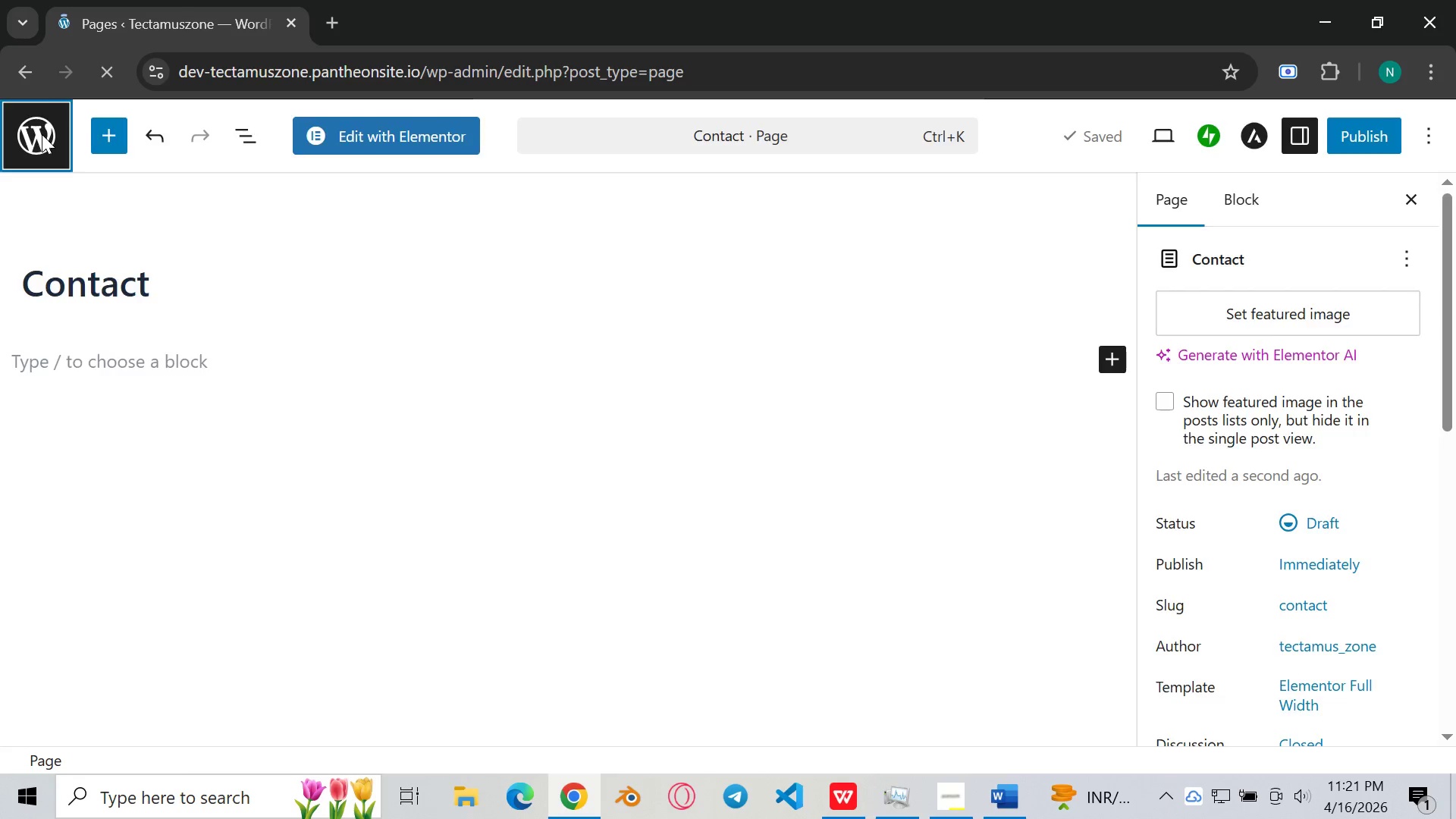 
left_click([335, 394])
 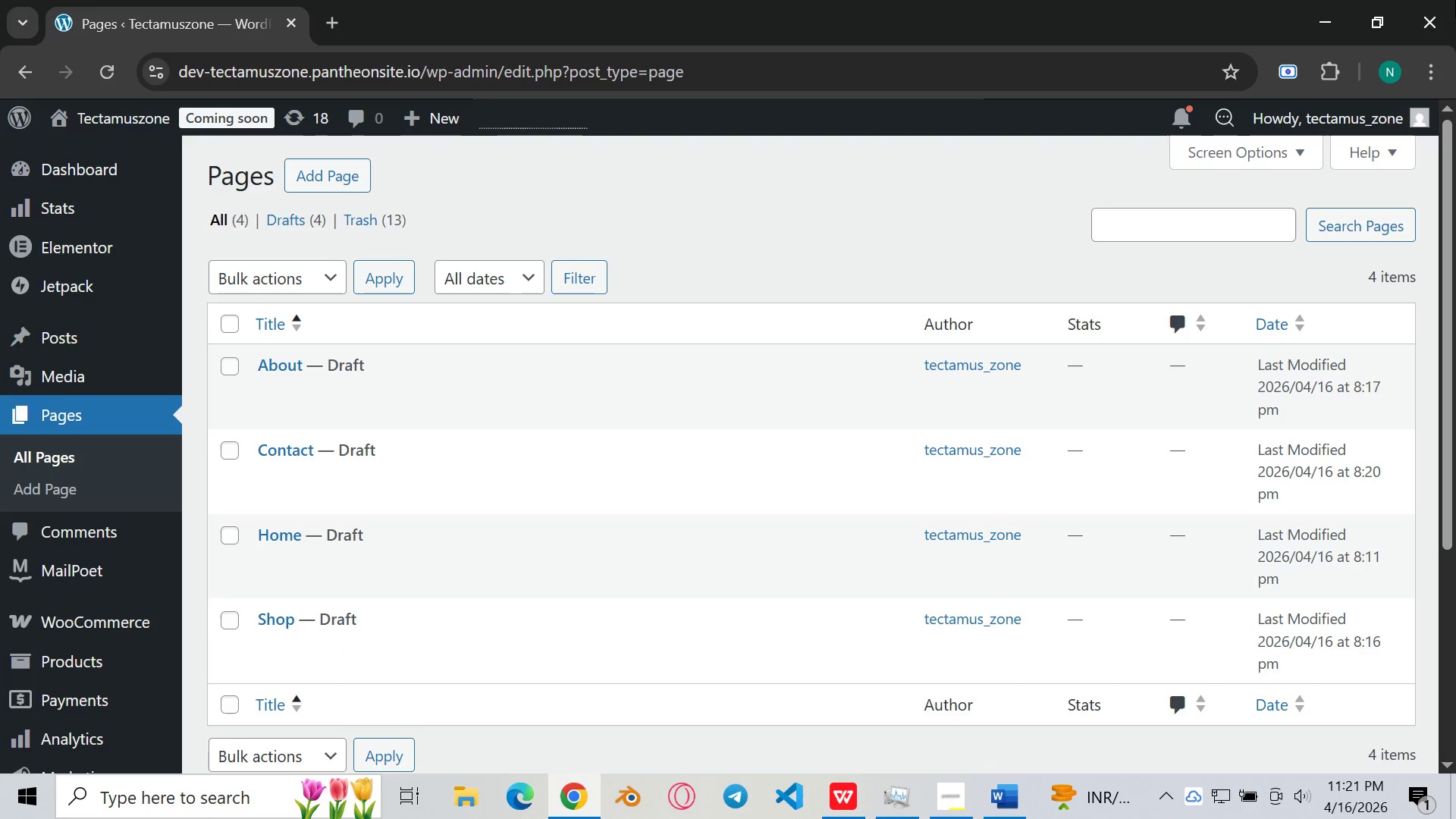 
scroll: coordinate [548, 561], scroll_direction: down, amount: 1.0
 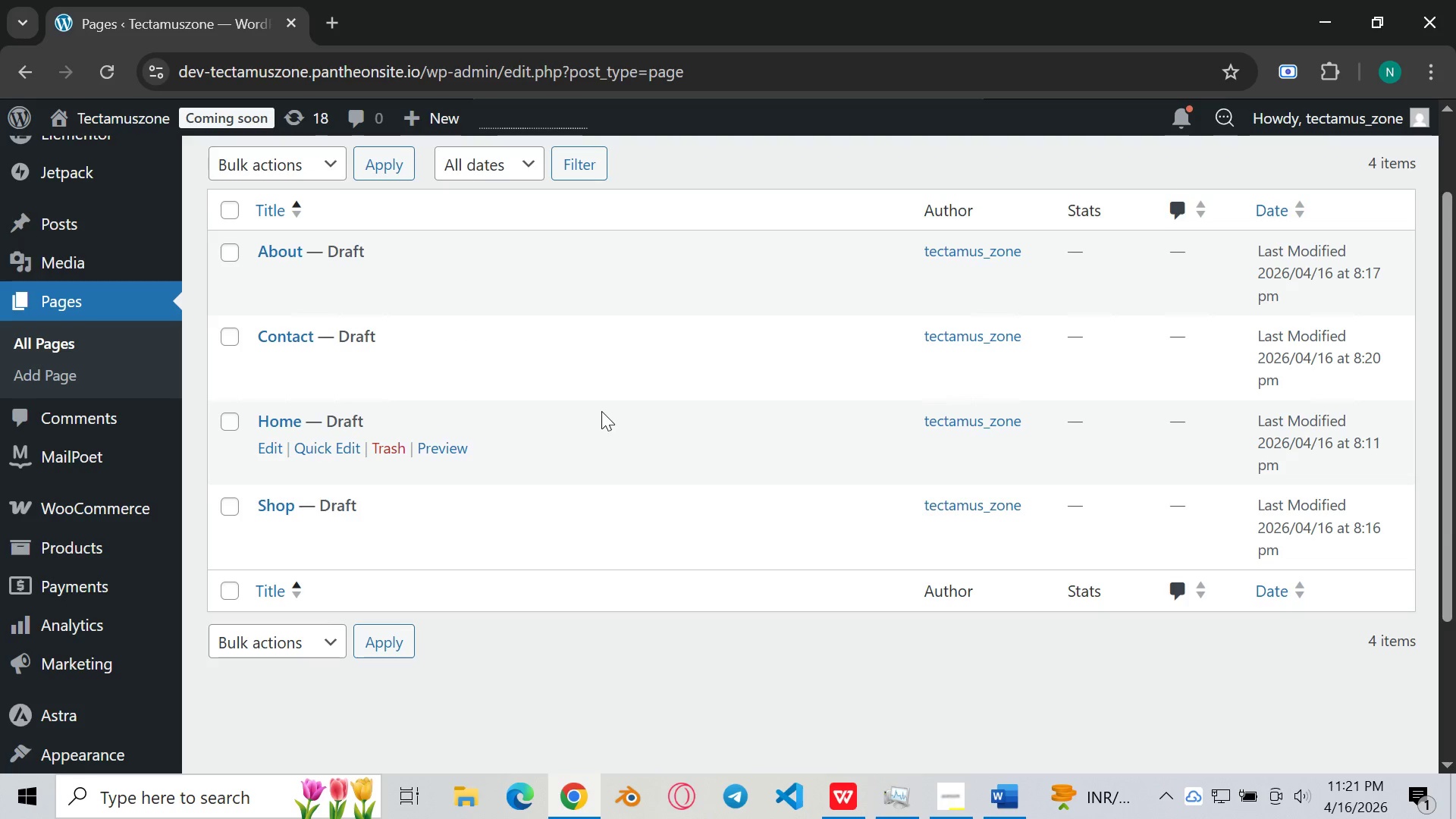 
scroll: coordinate [647, 400], scroll_direction: up, amount: 3.0
 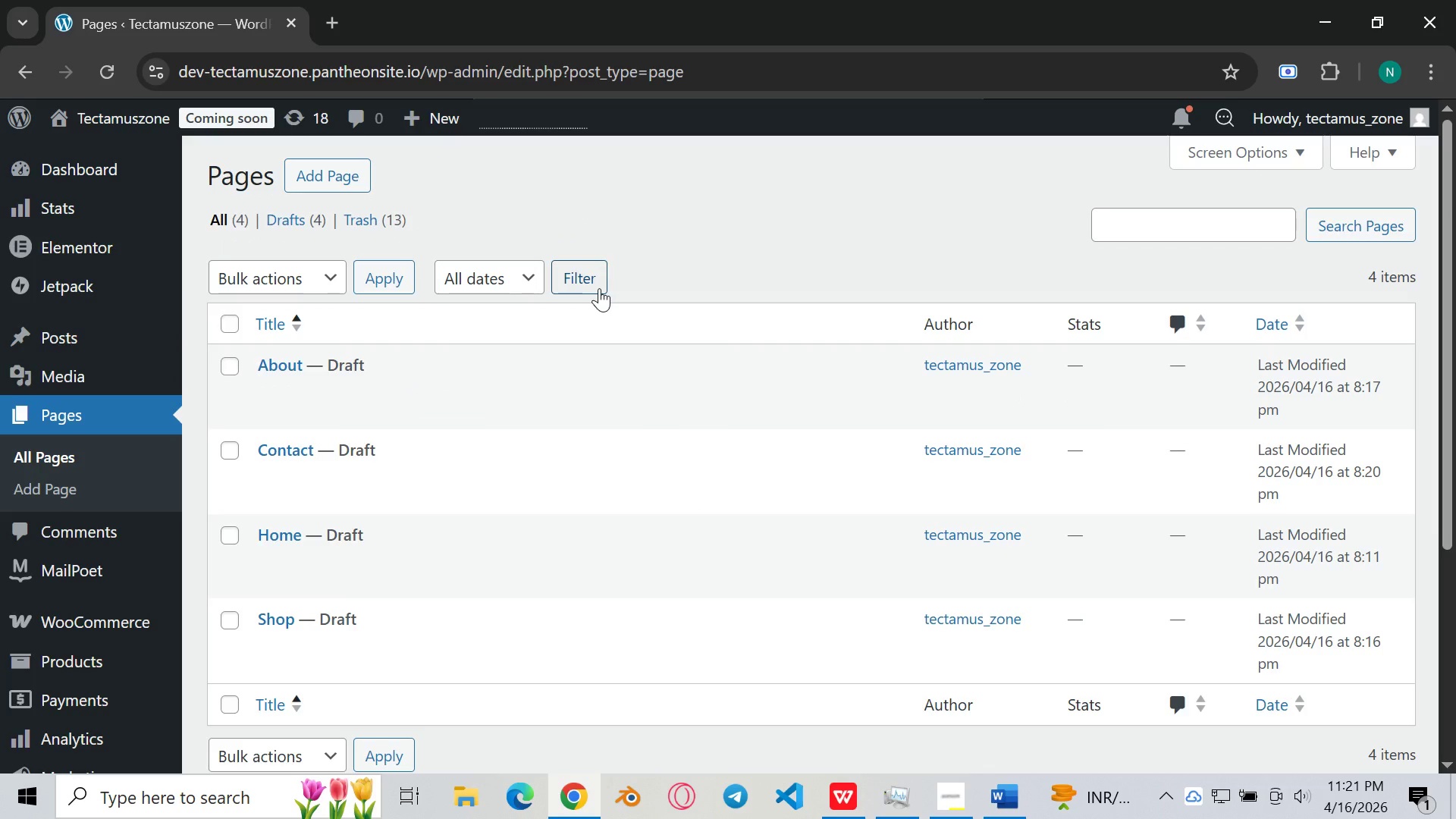 
scroll: coordinate [697, 369], scroll_direction: down, amount: 1.0
 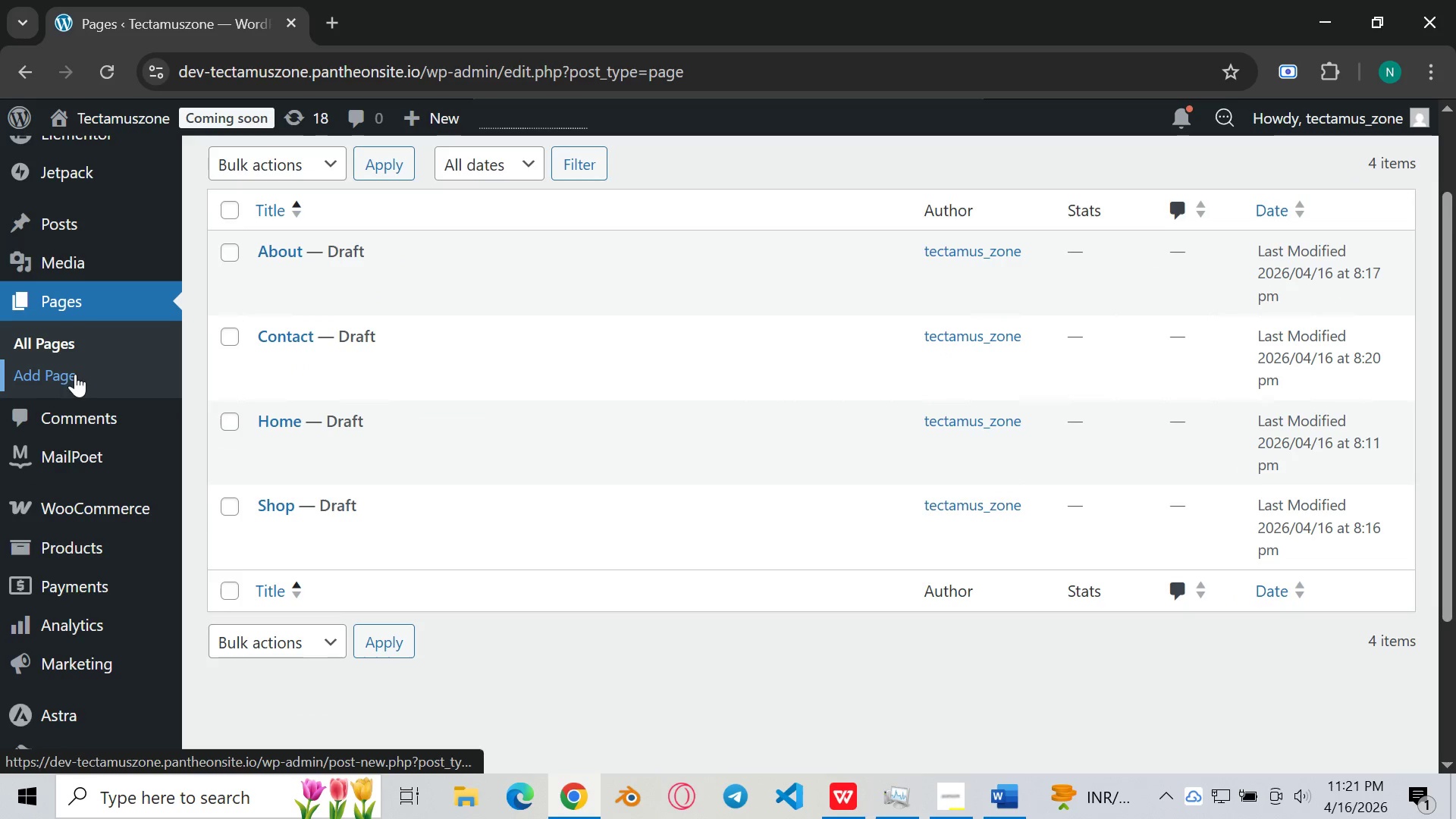 
left_click([74, 347])
 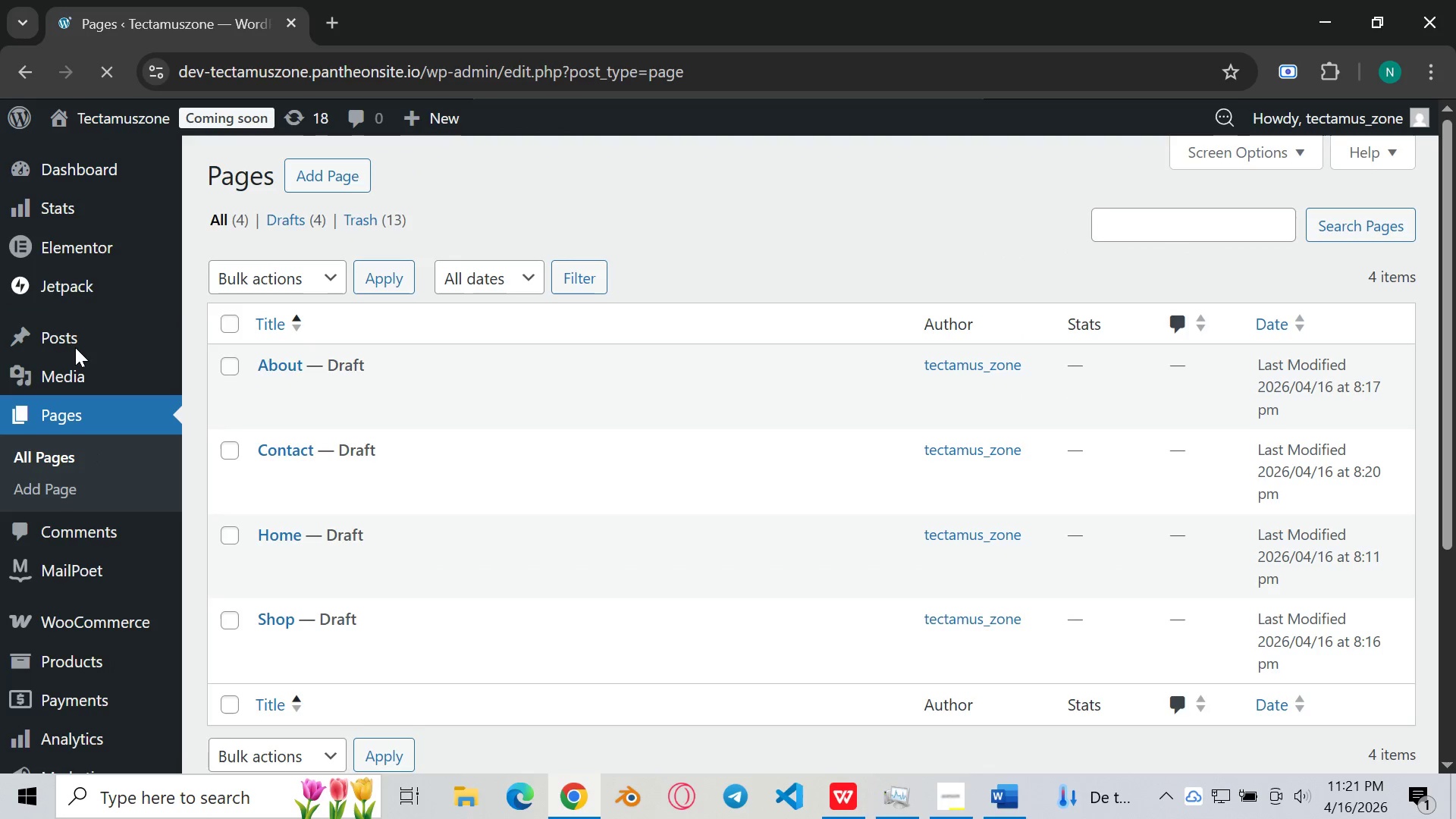 
scroll: coordinate [89, 453], scroll_direction: down, amount: 3.0
 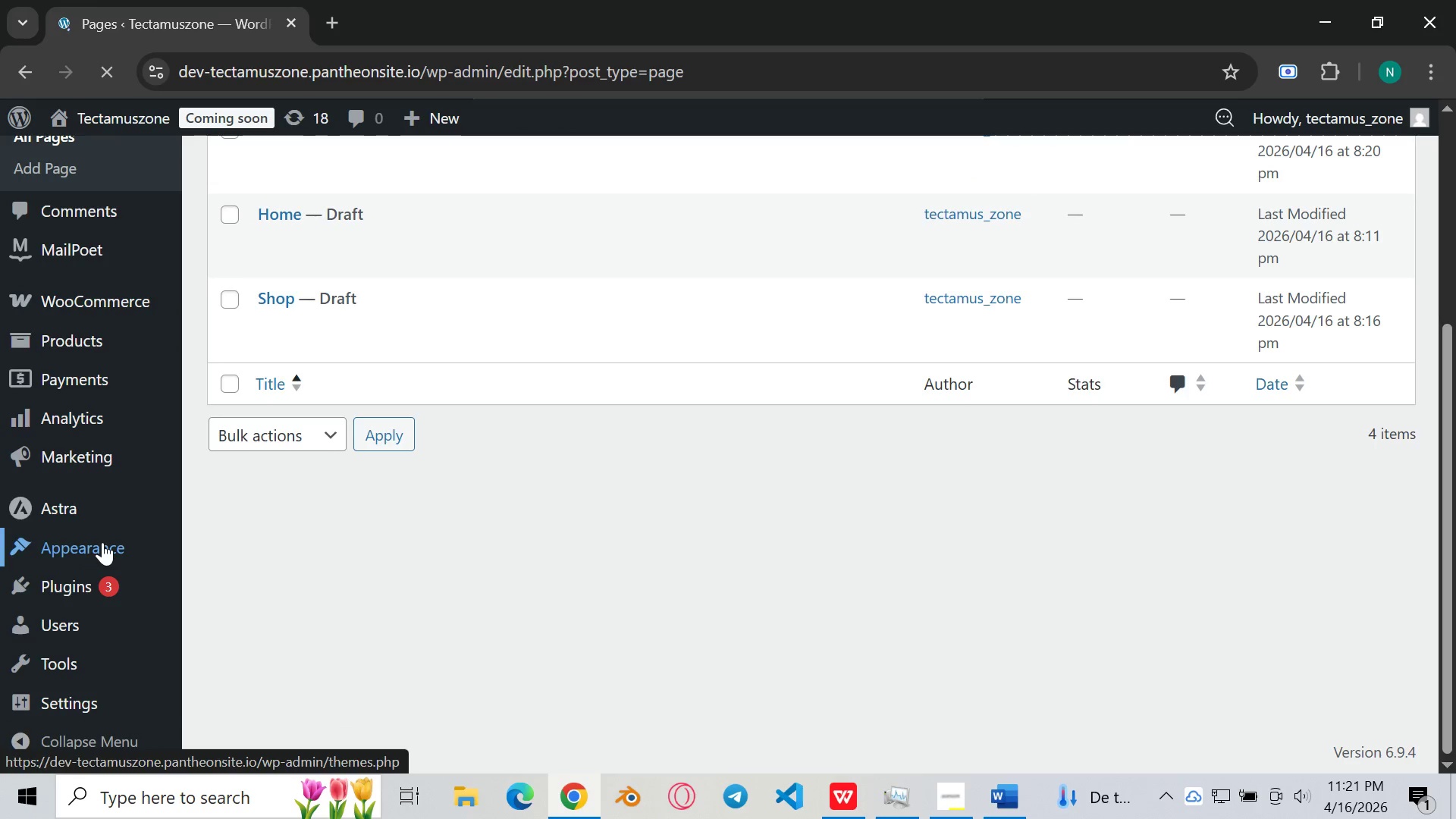 
left_click([99, 542])
 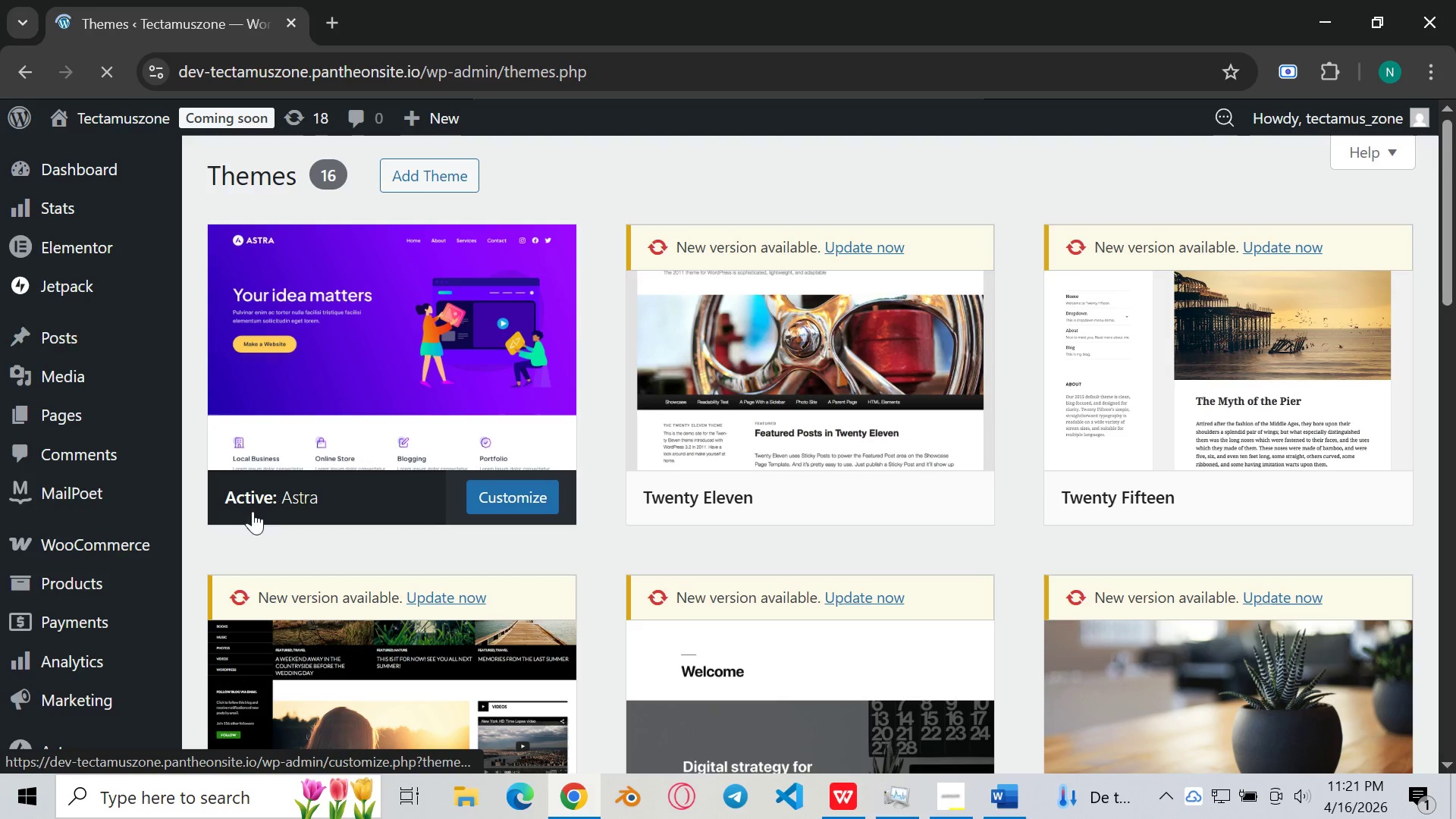 
wait(7.53)
 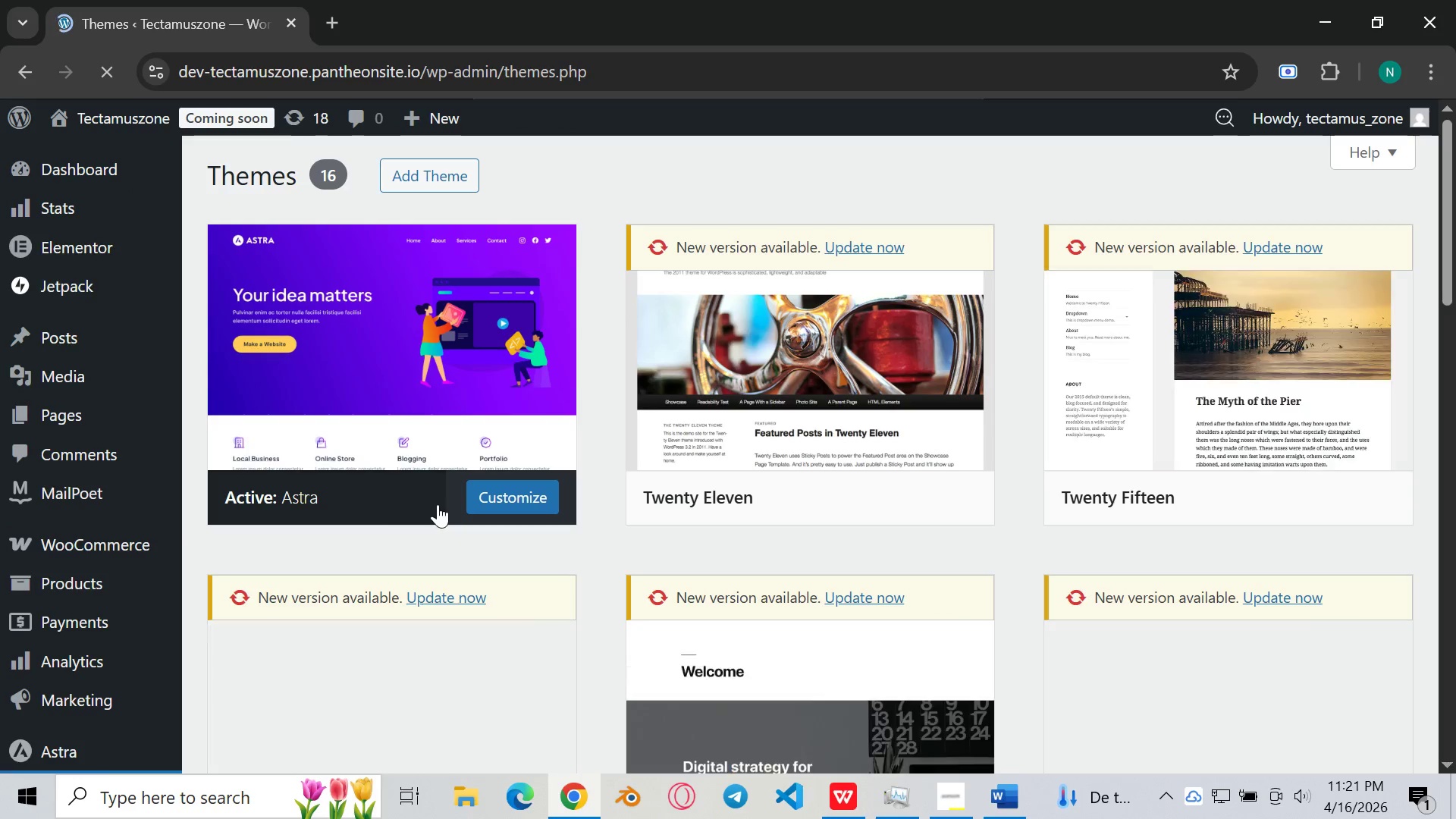 
scroll: coordinate [149, 688], scroll_direction: down, amount: 3.0
 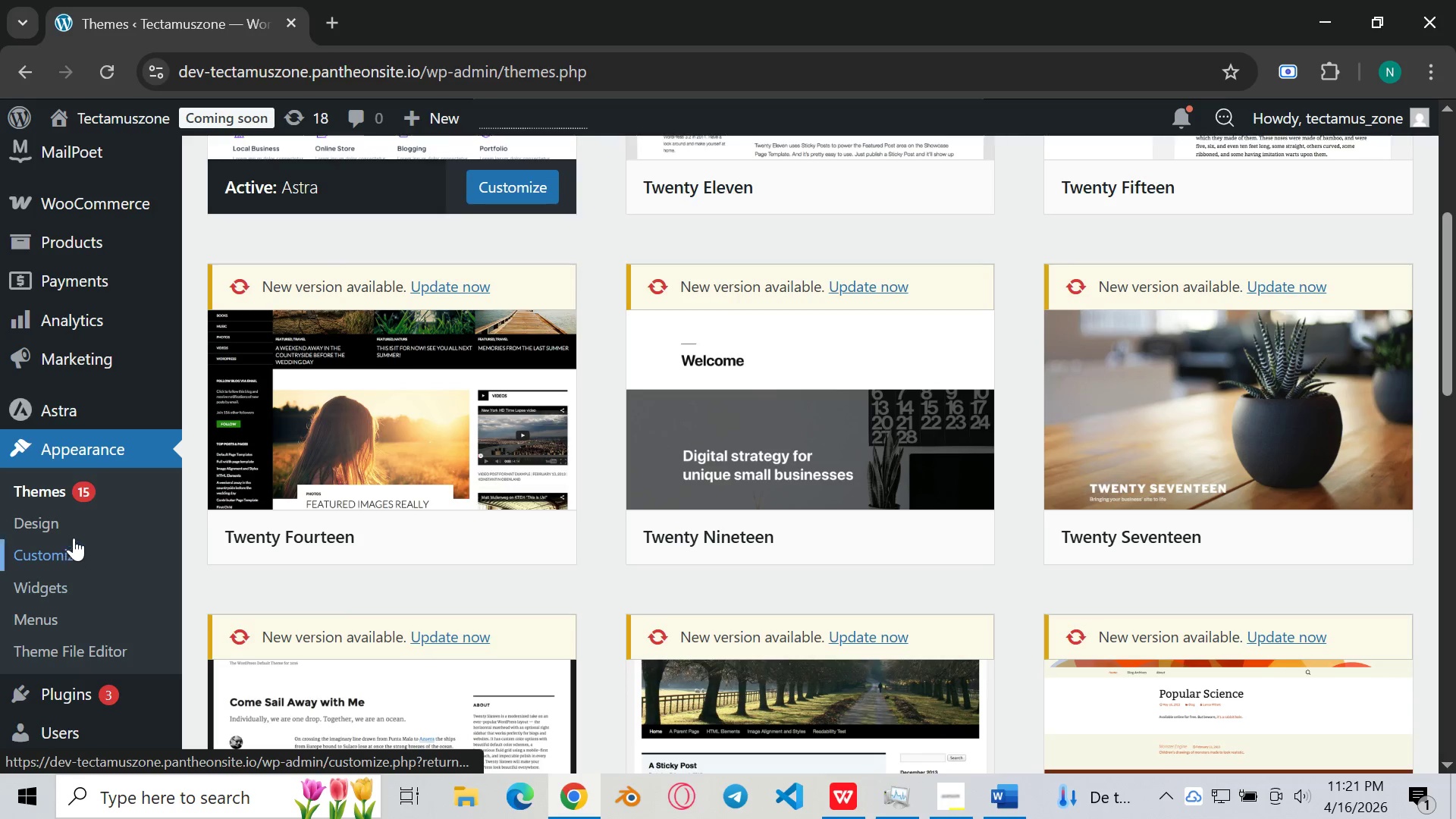 
left_click([71, 525])
 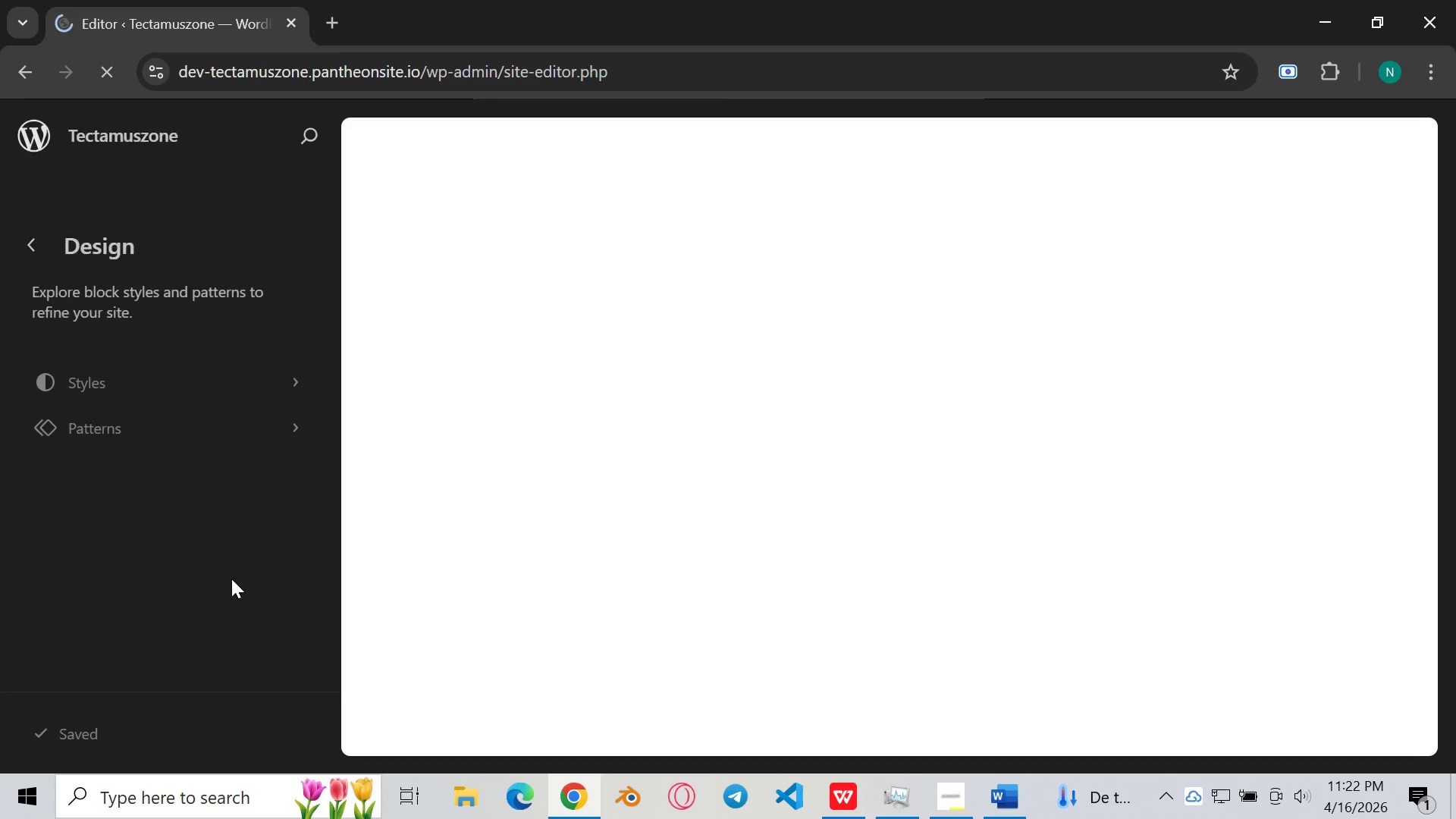 
wait(18.89)
 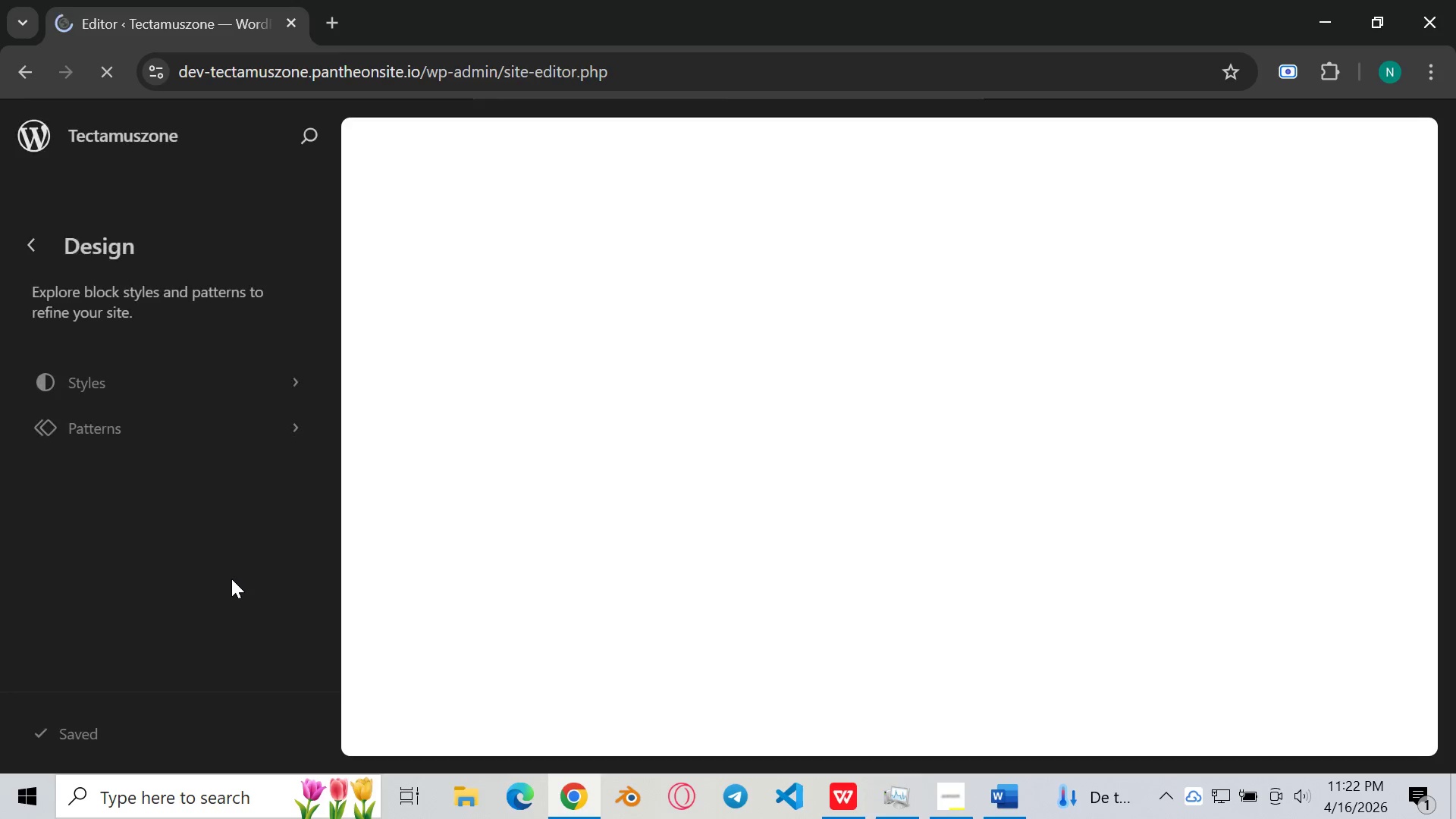 
left_click([293, 376])
 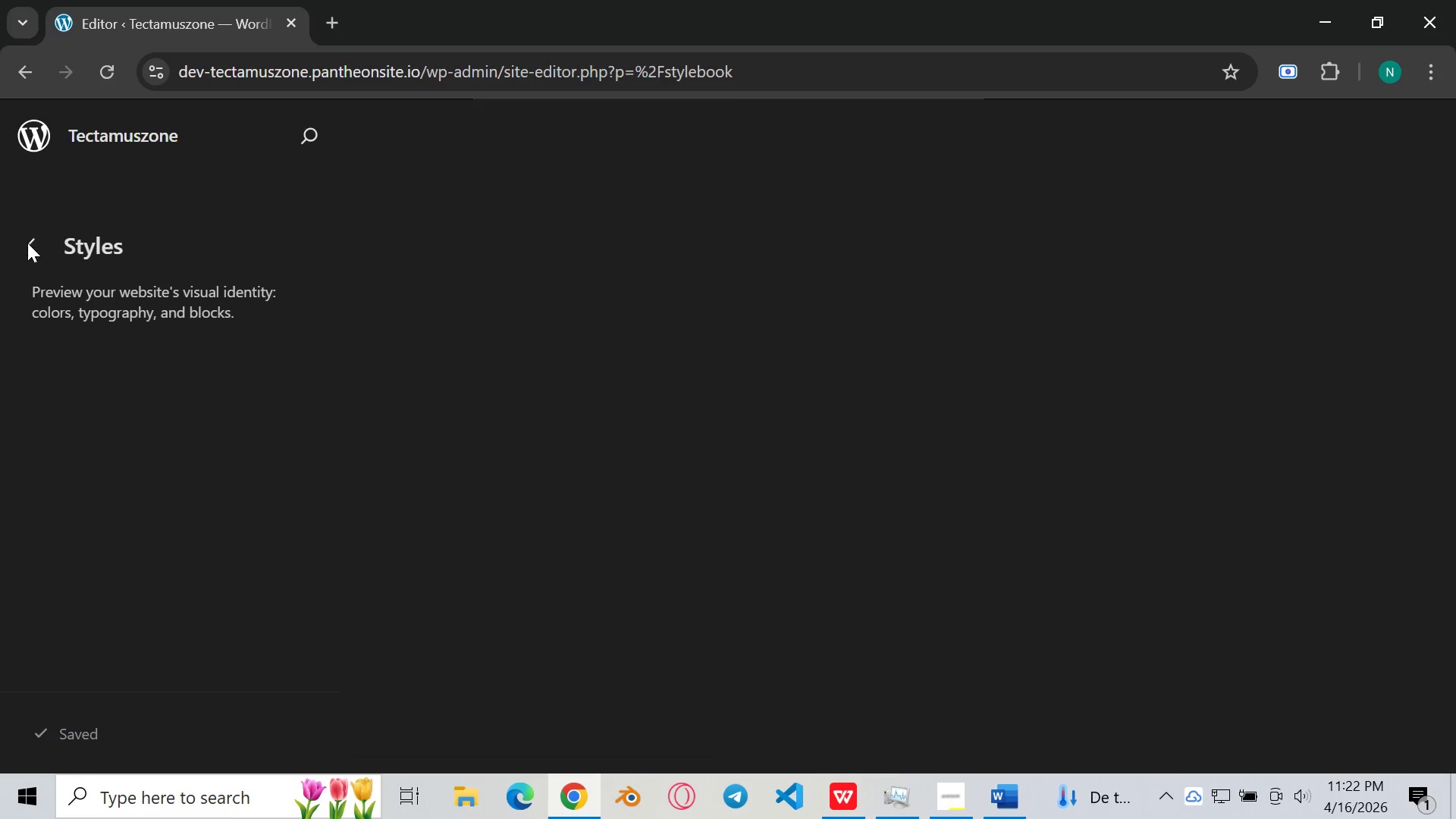 
left_click([33, 250])
 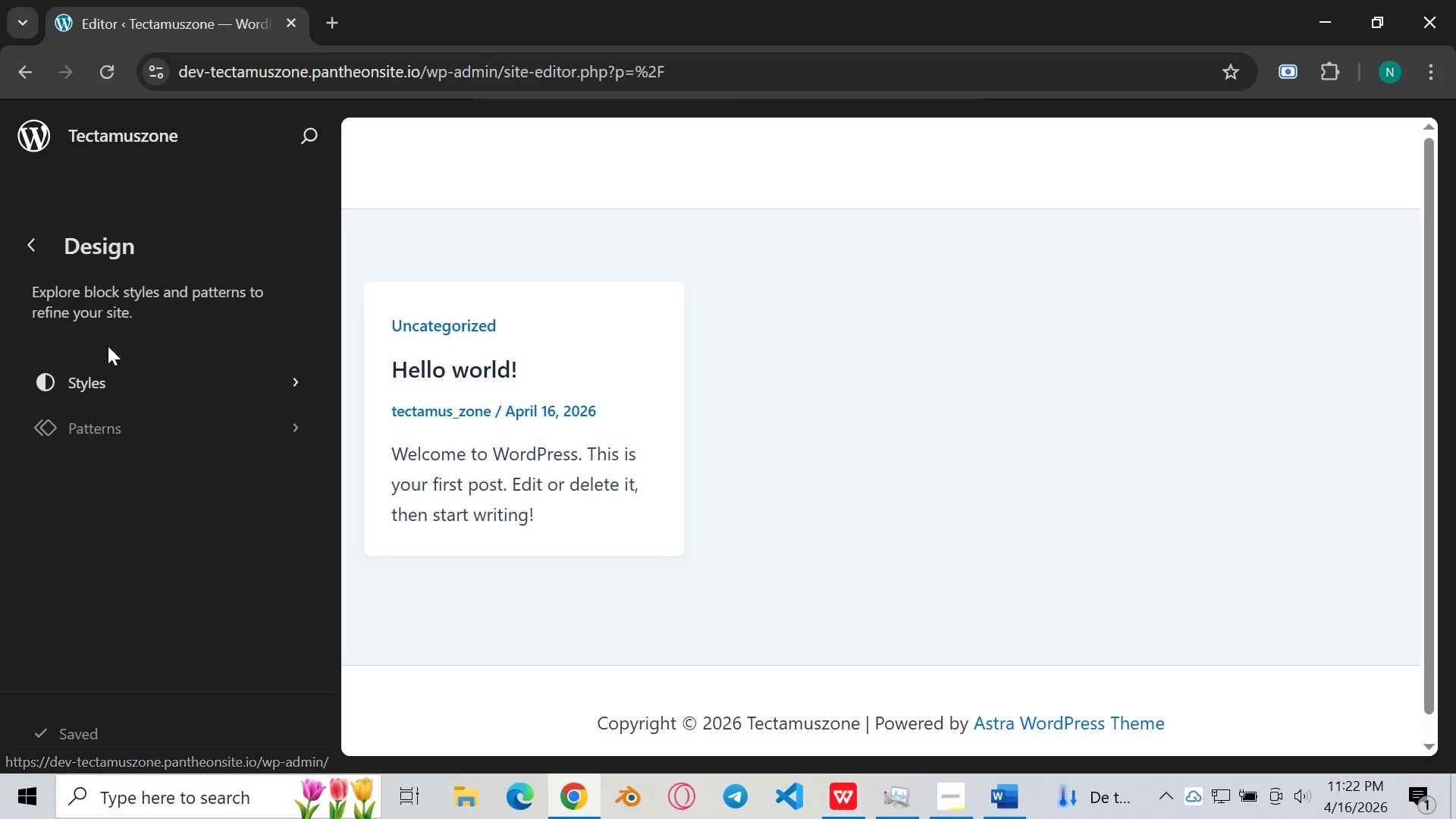 
wait(5.7)
 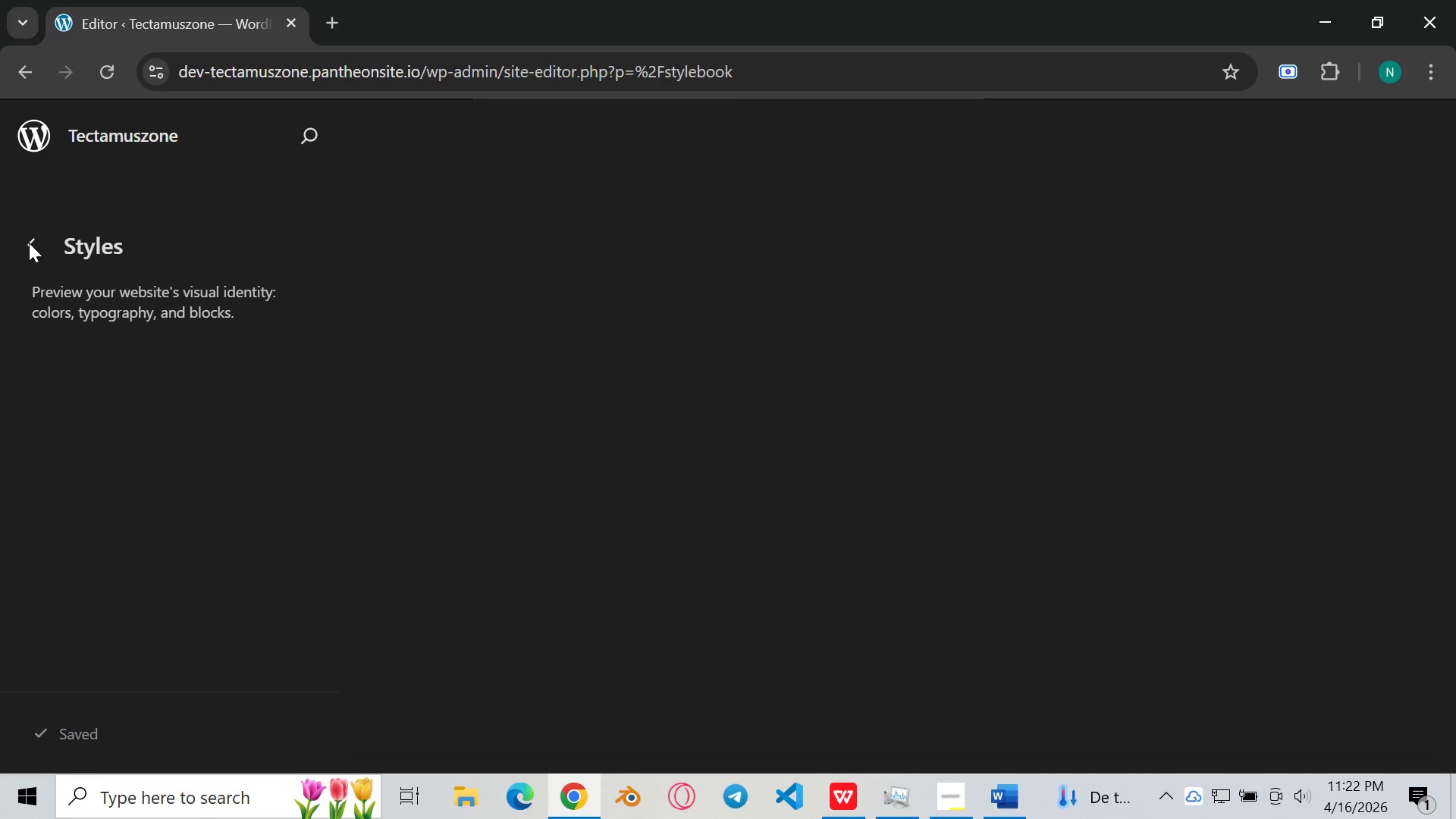 
left_click([267, 430])
 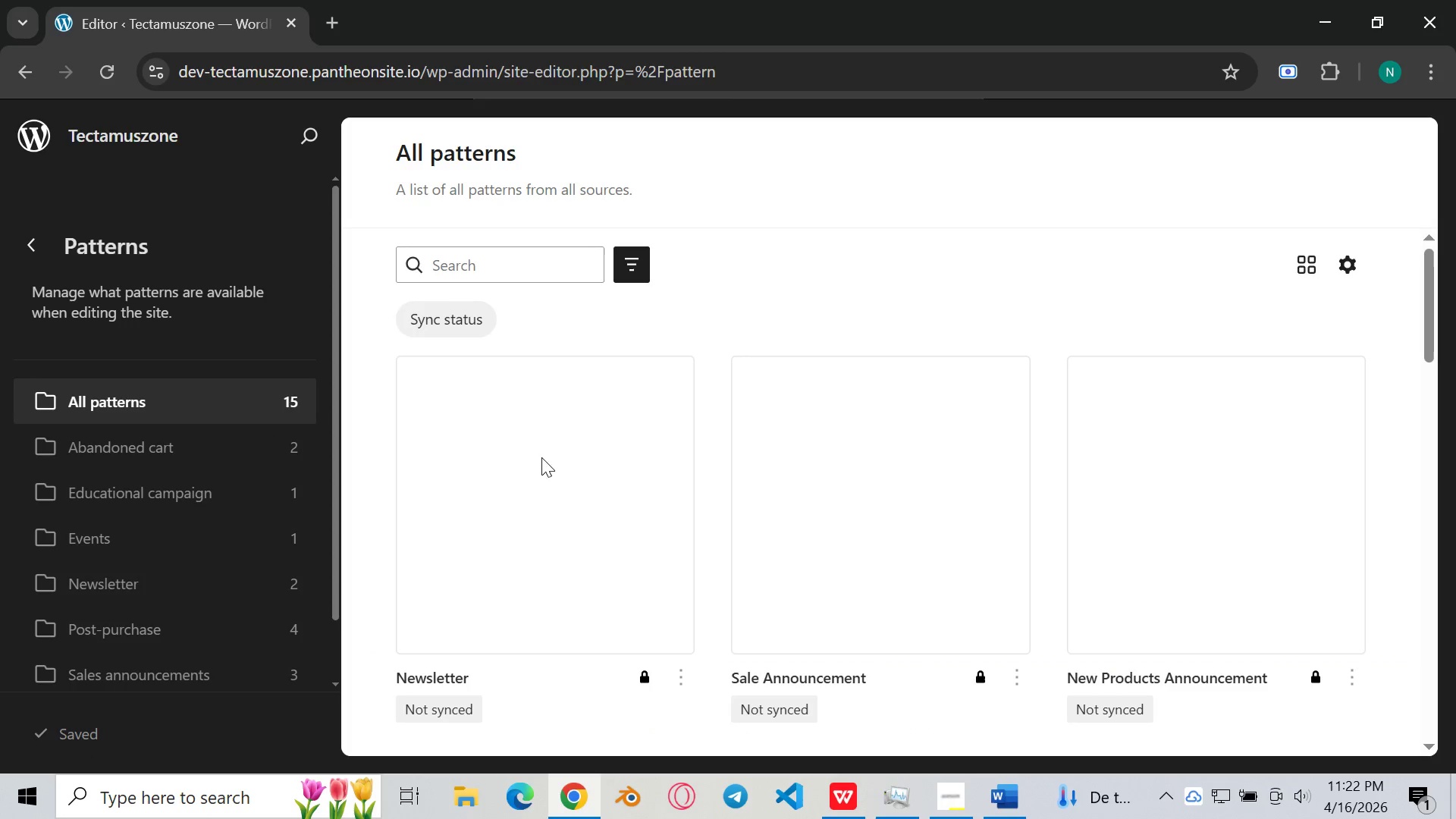 
scroll: coordinate [566, 466], scroll_direction: down, amount: 6.0
 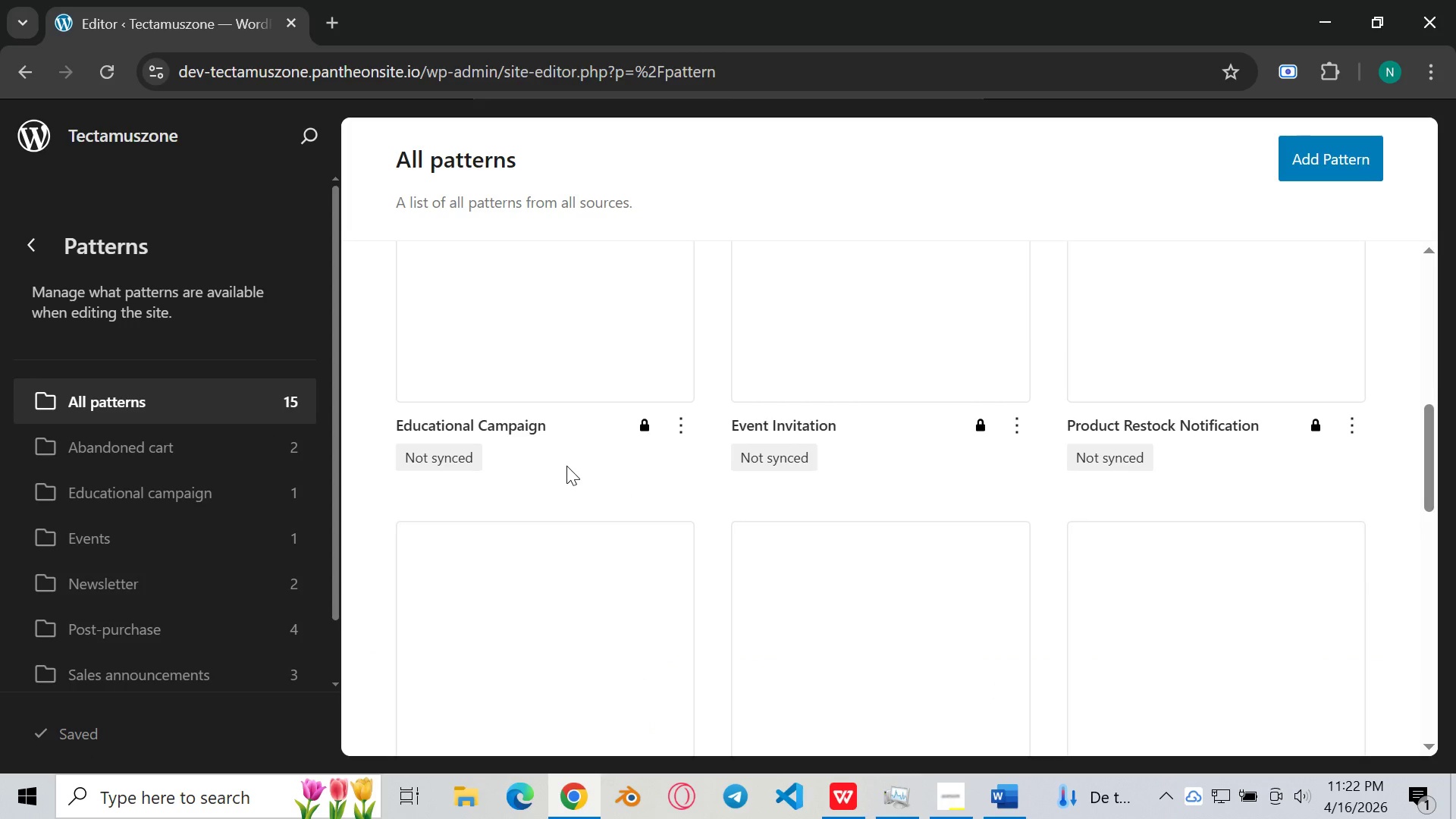 
scroll: coordinate [566, 466], scroll_direction: up, amount: 12.0
 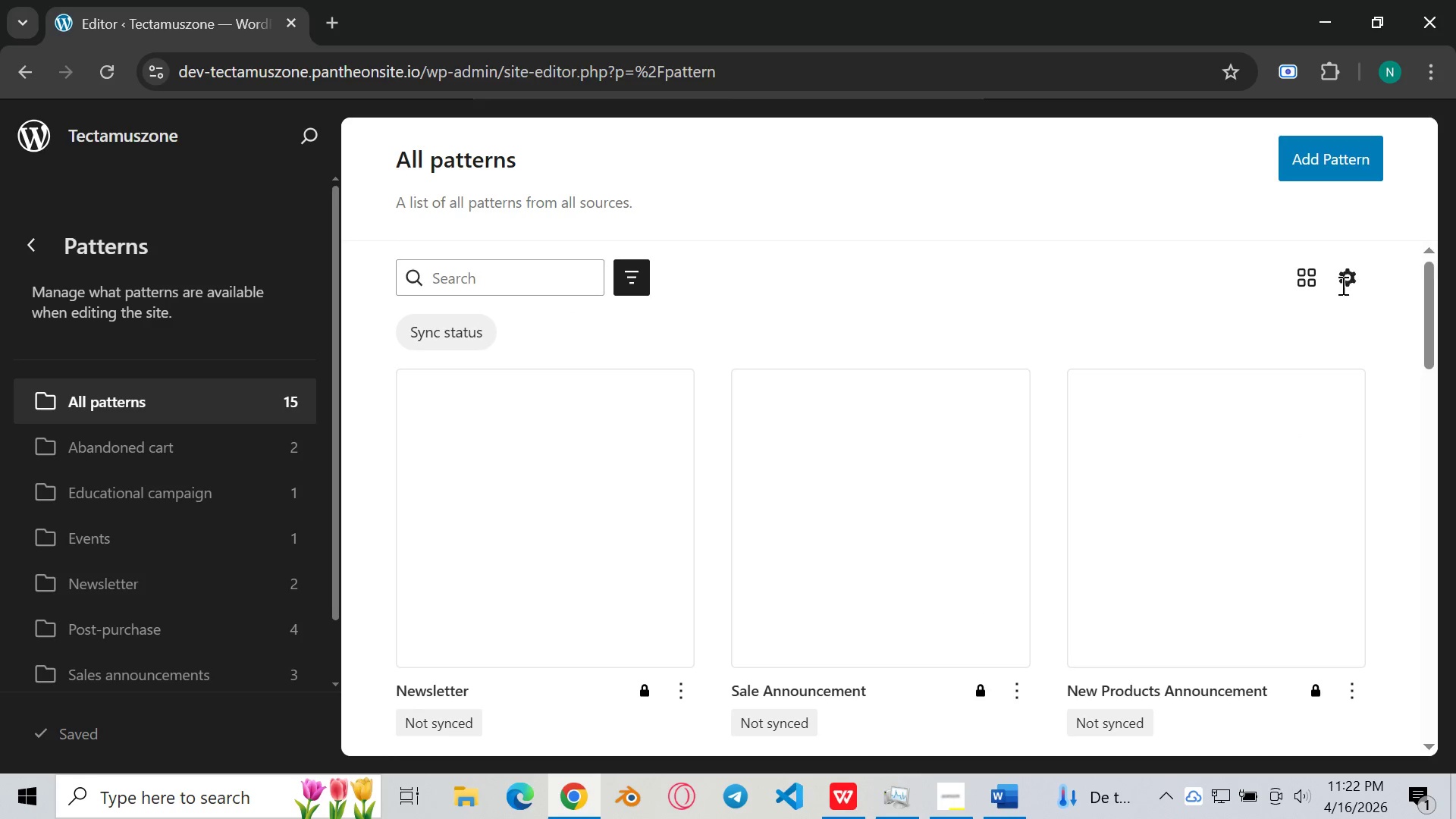 
wait(7.3)
 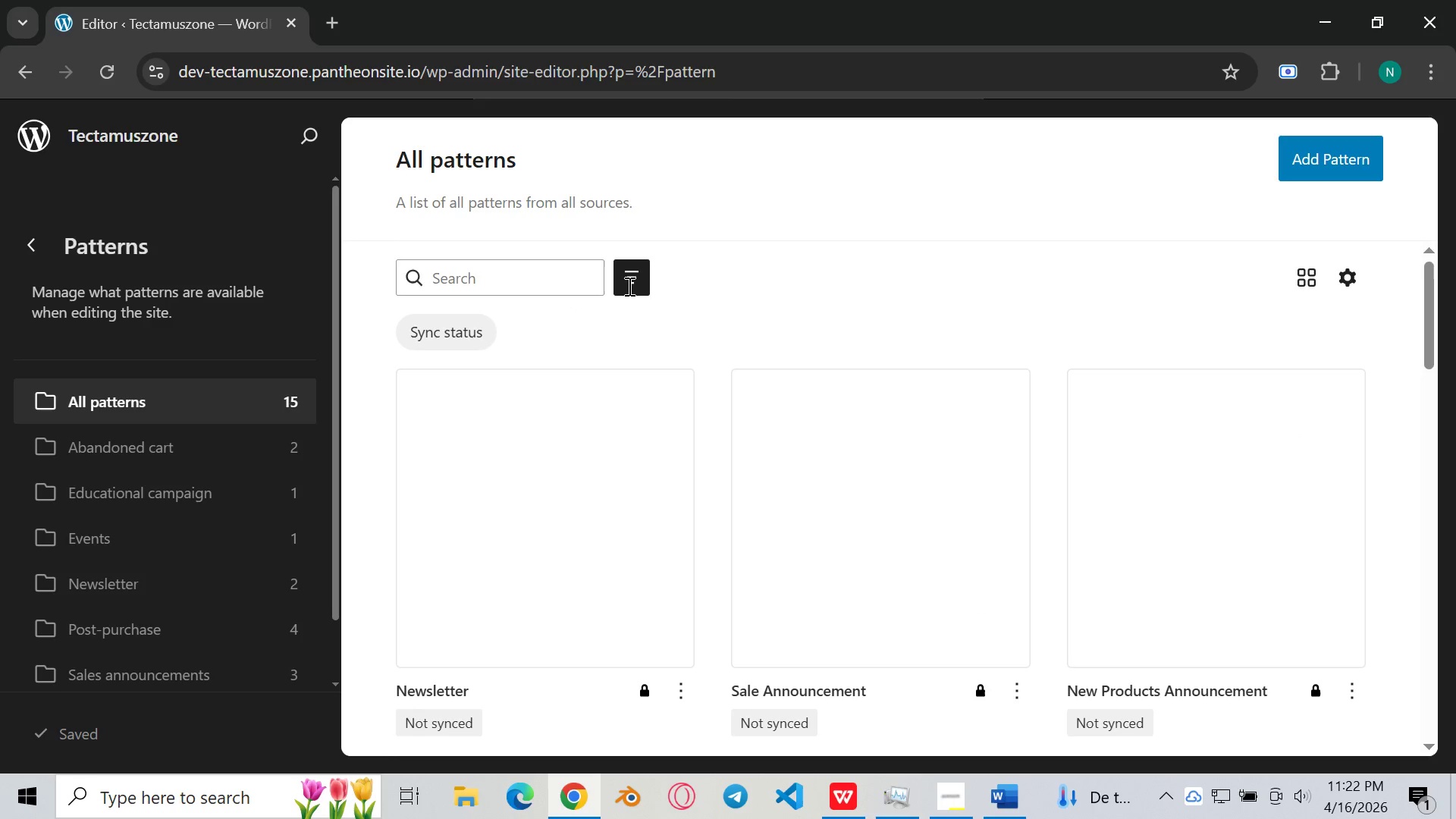 
mouse_move([635, 278])
 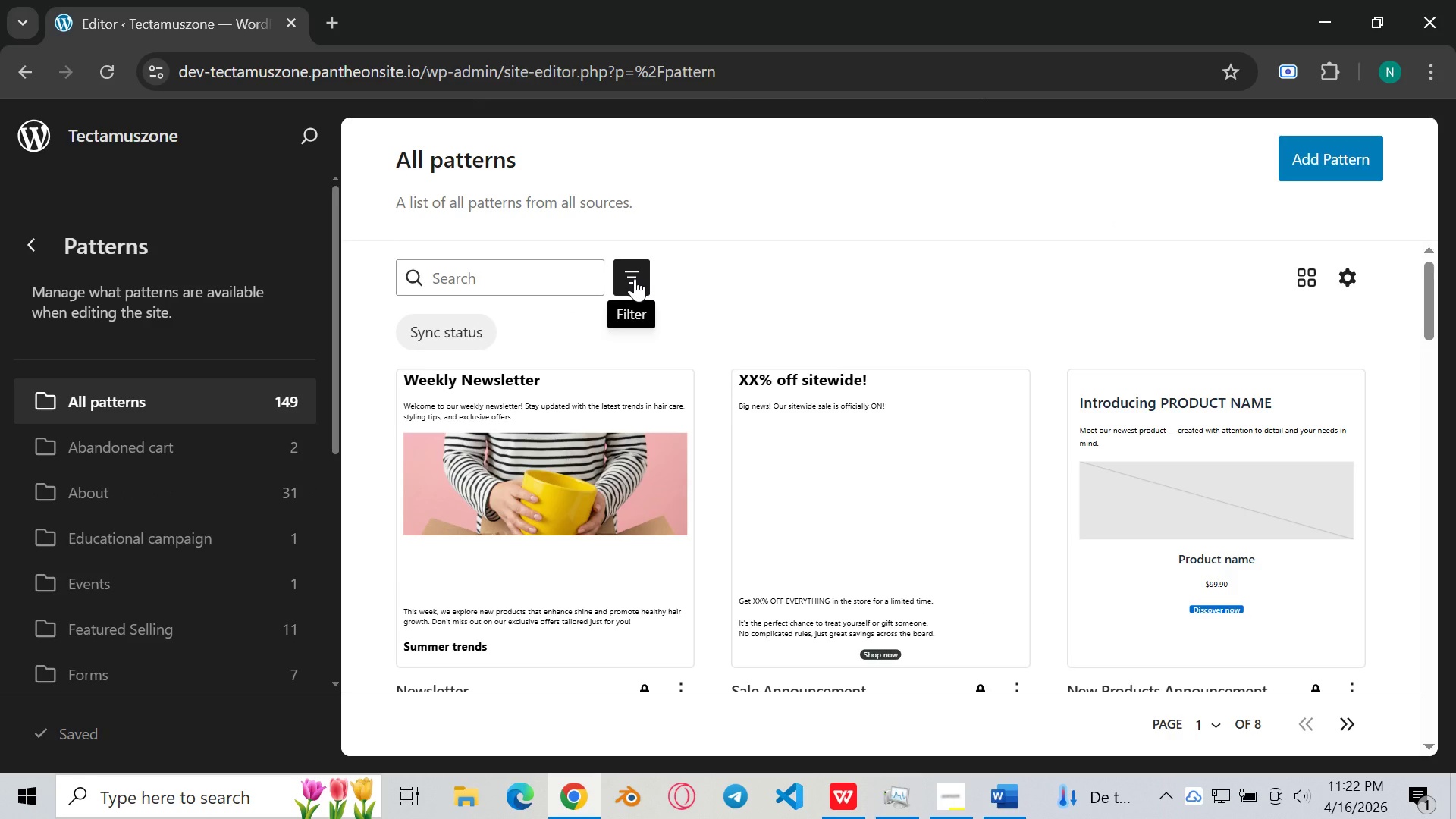 
left_click([635, 278])
 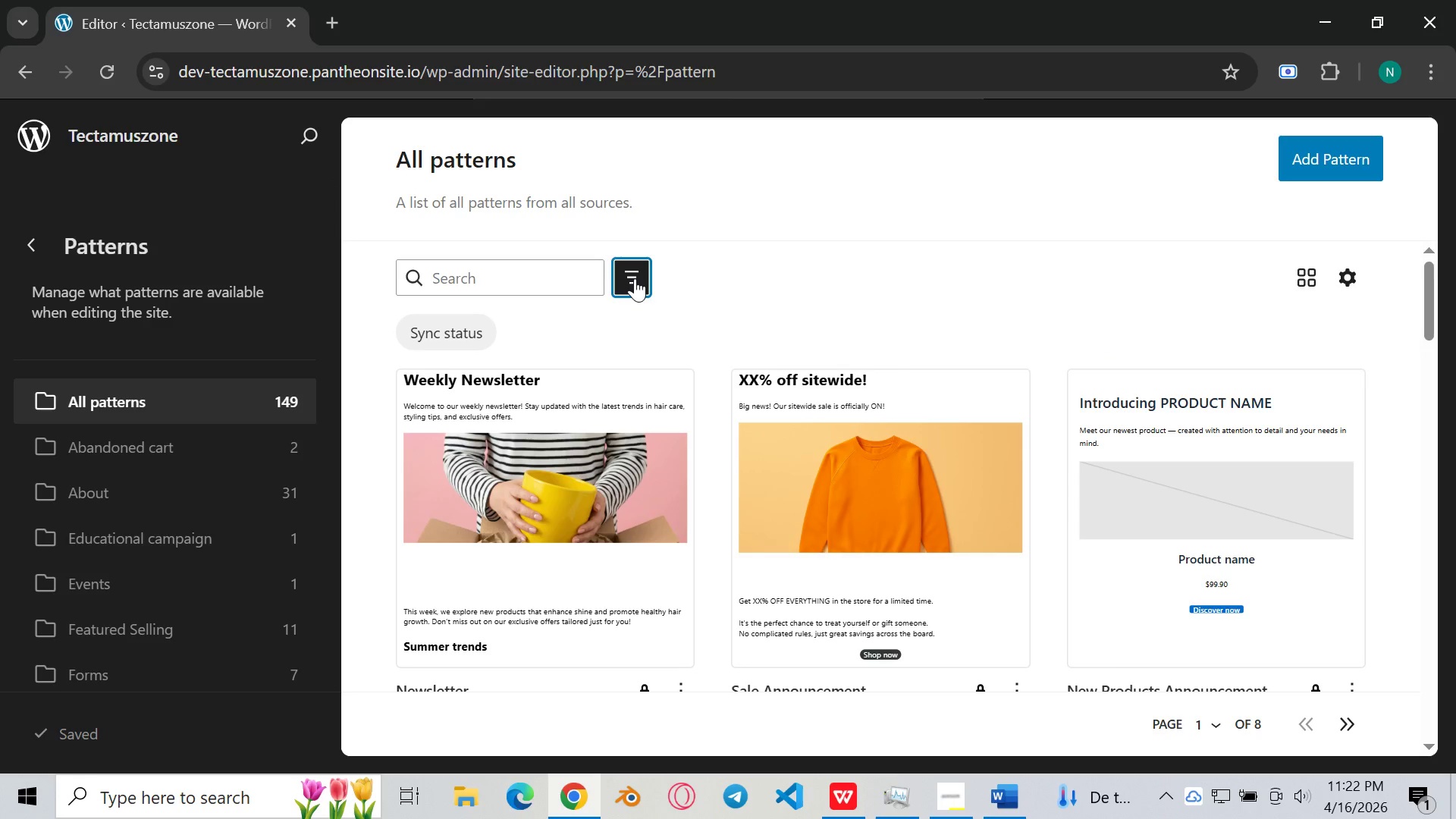 
left_click([635, 278])
 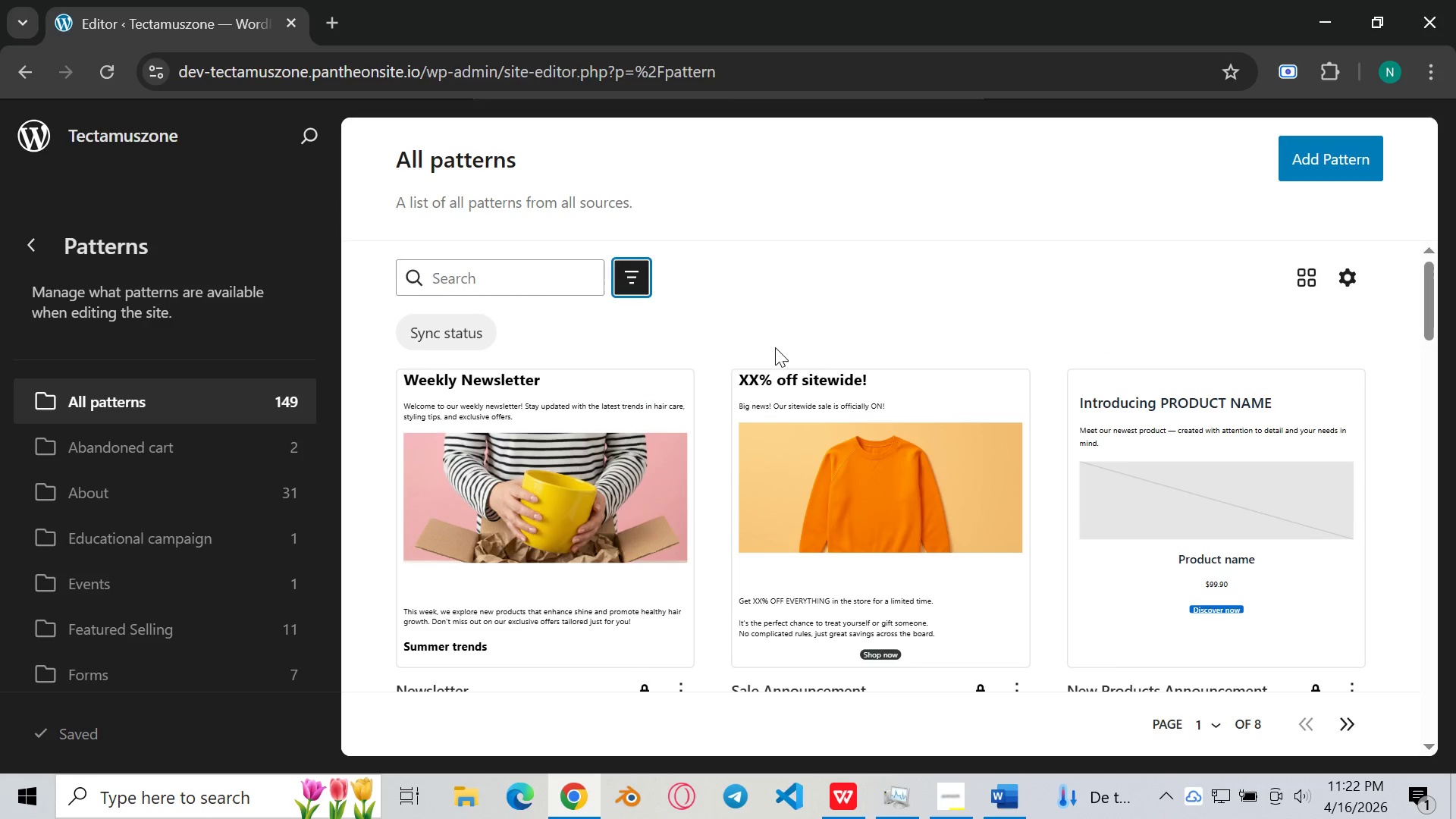 
scroll: coordinate [644, 376], scroll_direction: down, amount: 9.0
 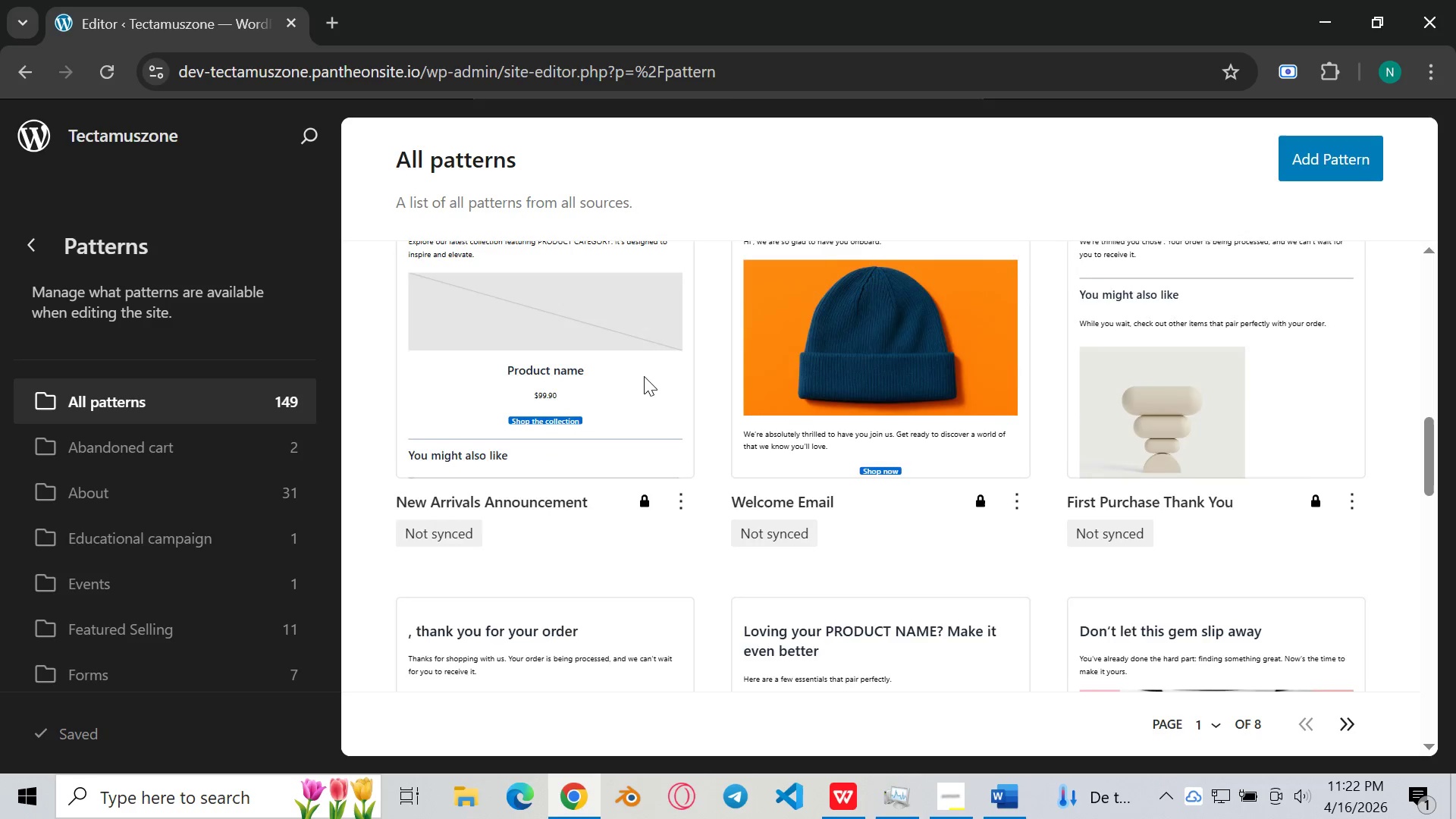 
scroll: coordinate [645, 367], scroll_direction: up, amount: 15.0
 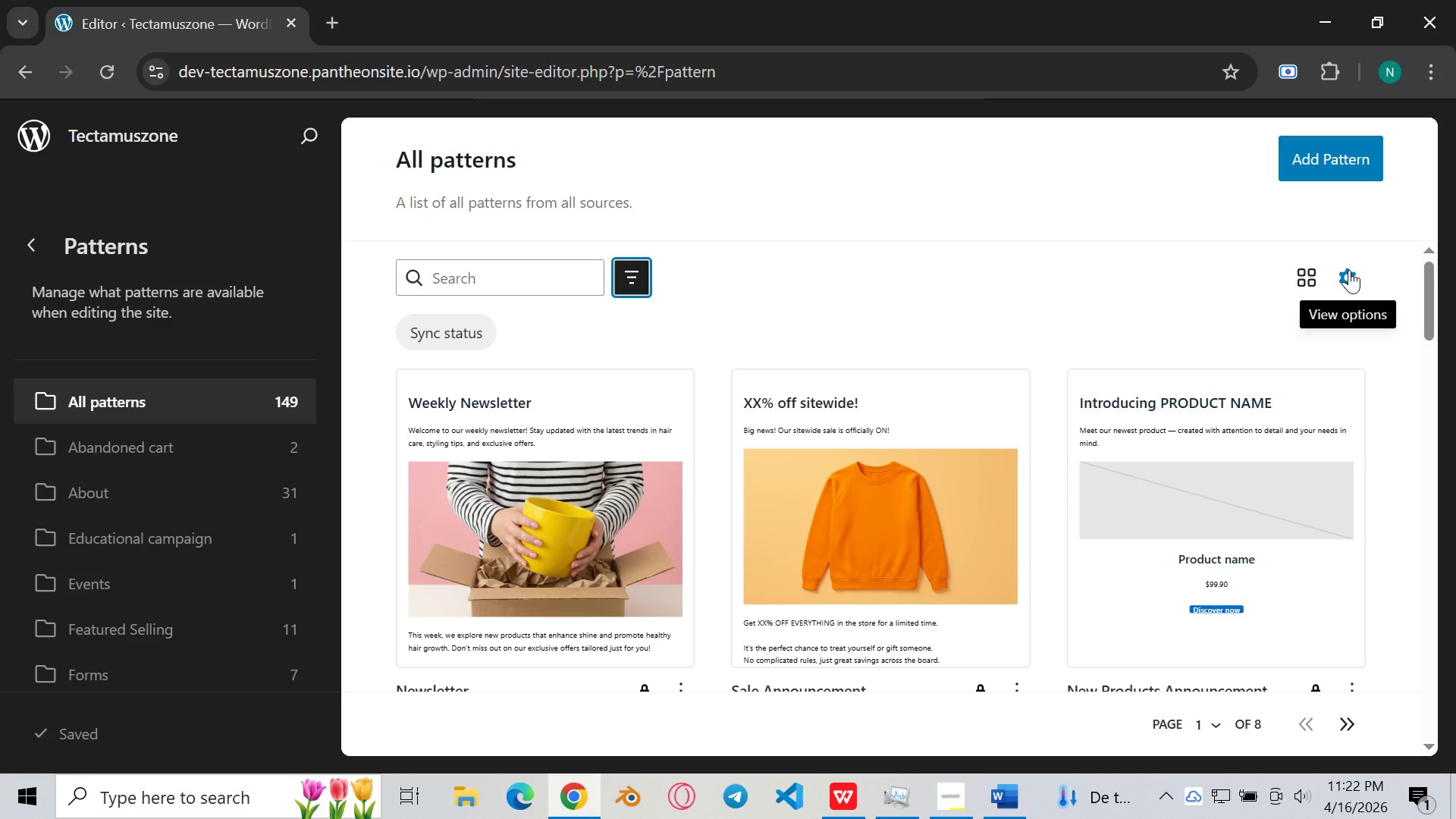 
left_click([1348, 275])
 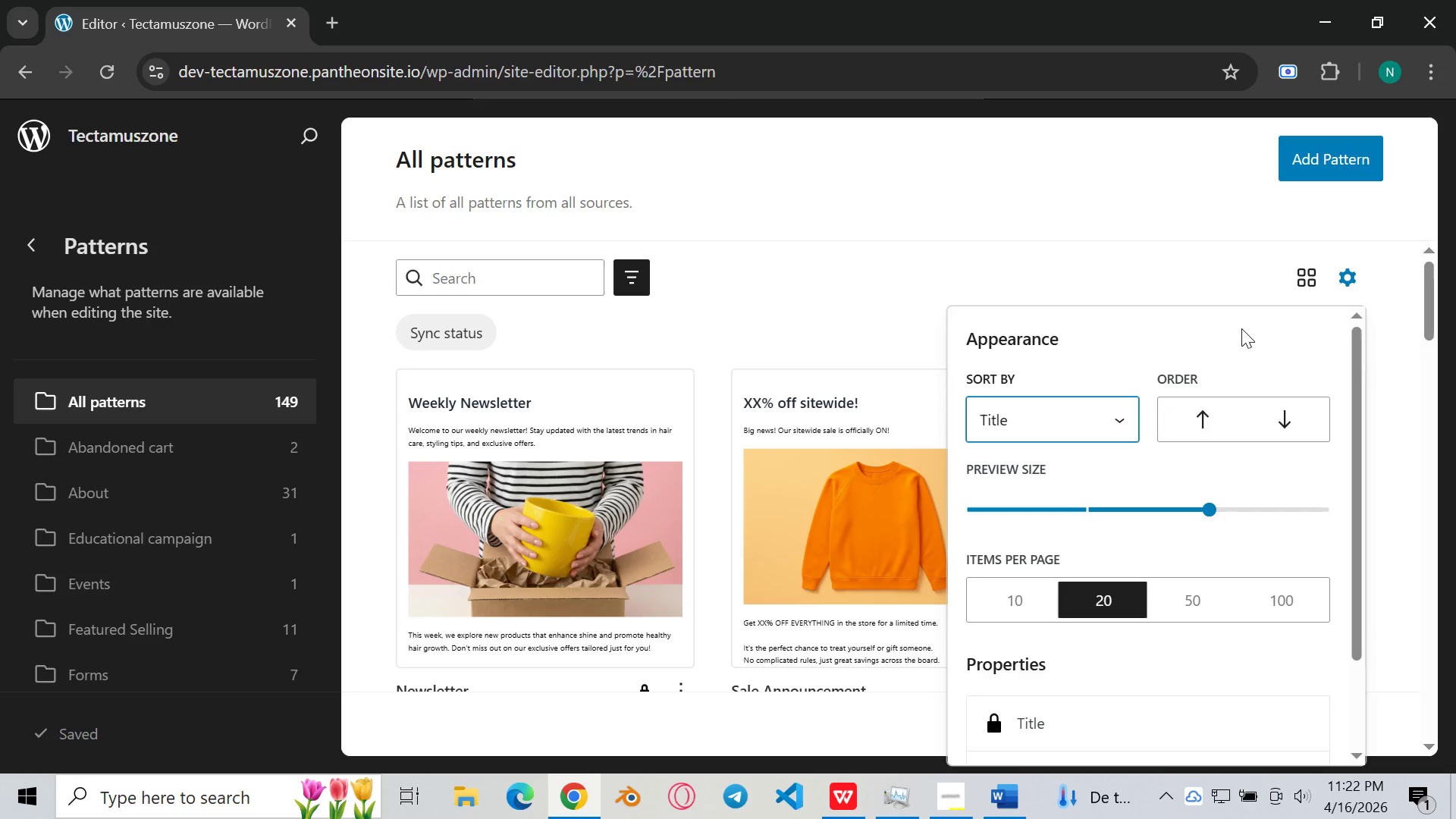 
scroll: coordinate [1192, 368], scroll_direction: down, amount: 3.0
 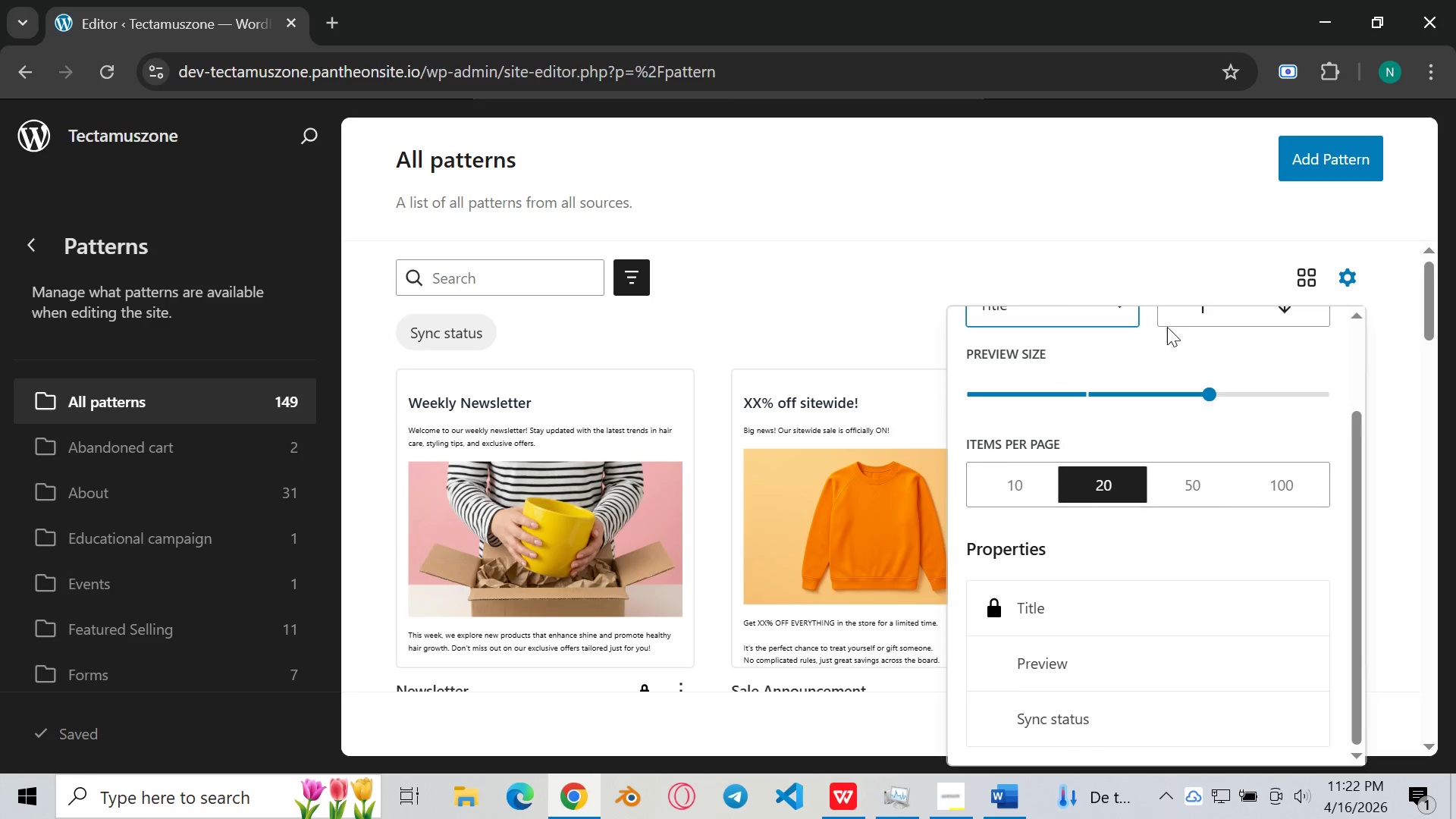 
left_click([1165, 221])
 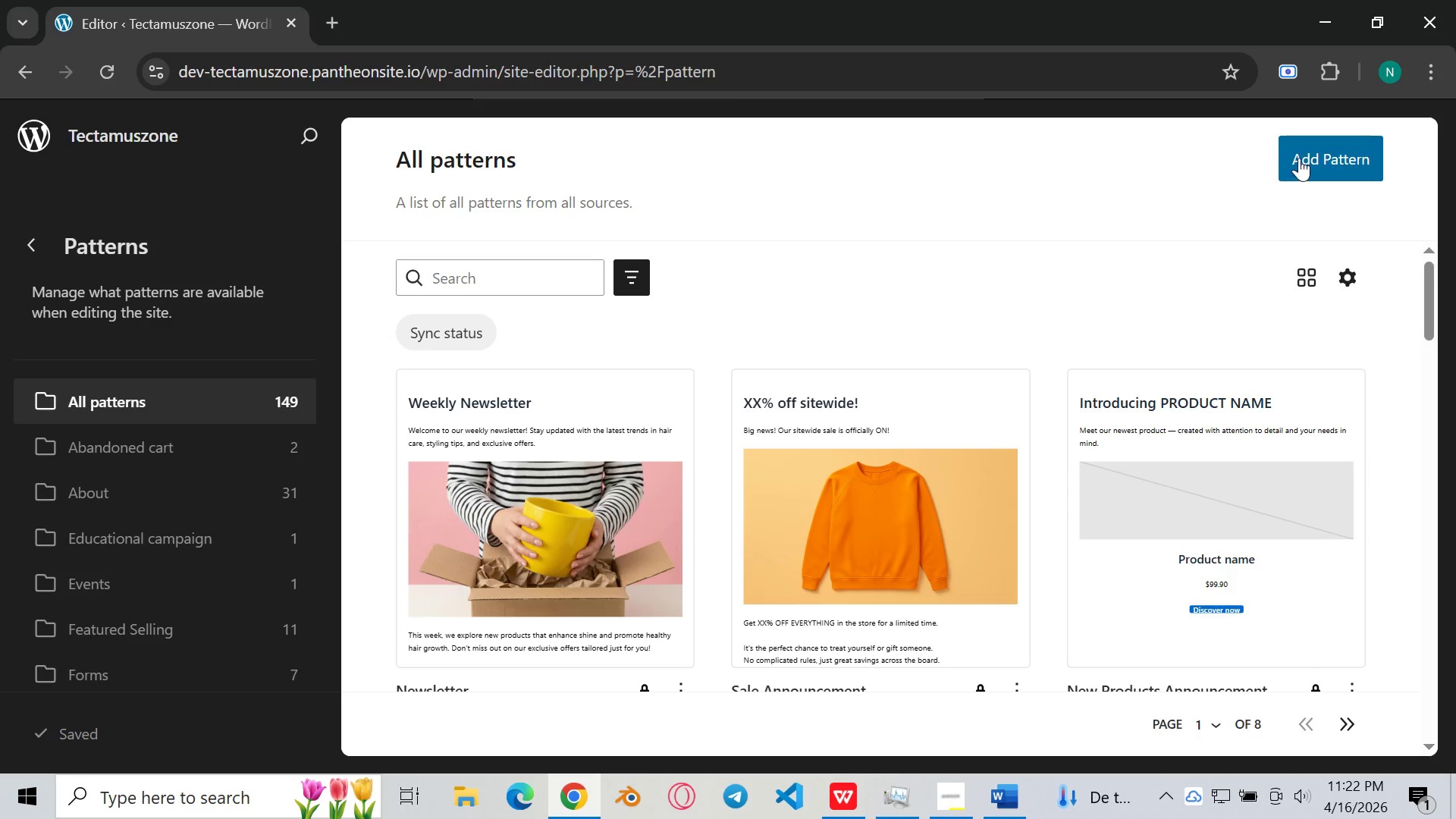 
scroll: coordinate [1160, 314], scroll_direction: up, amount: 2.0
 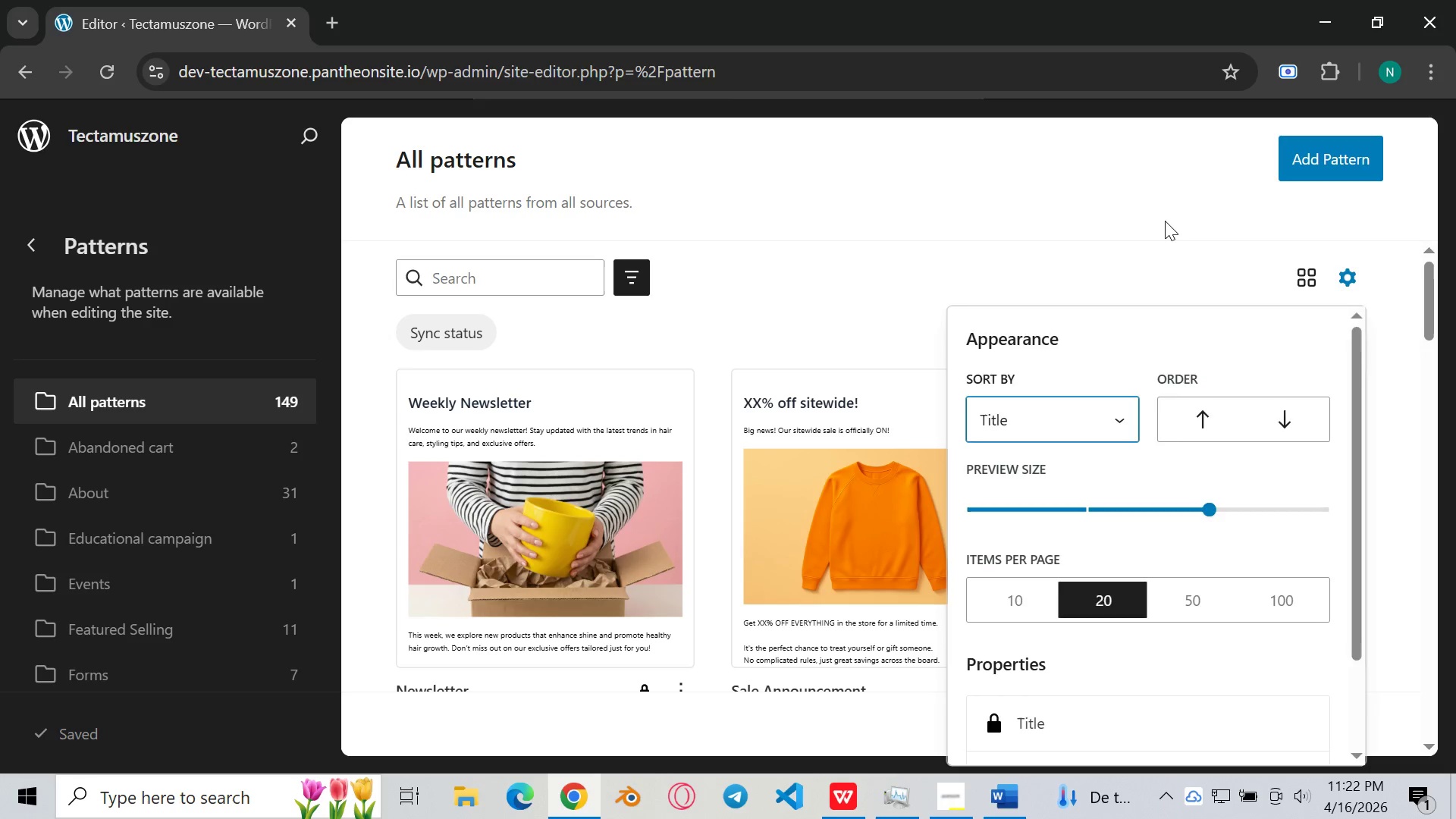 
left_click([1312, 151])
 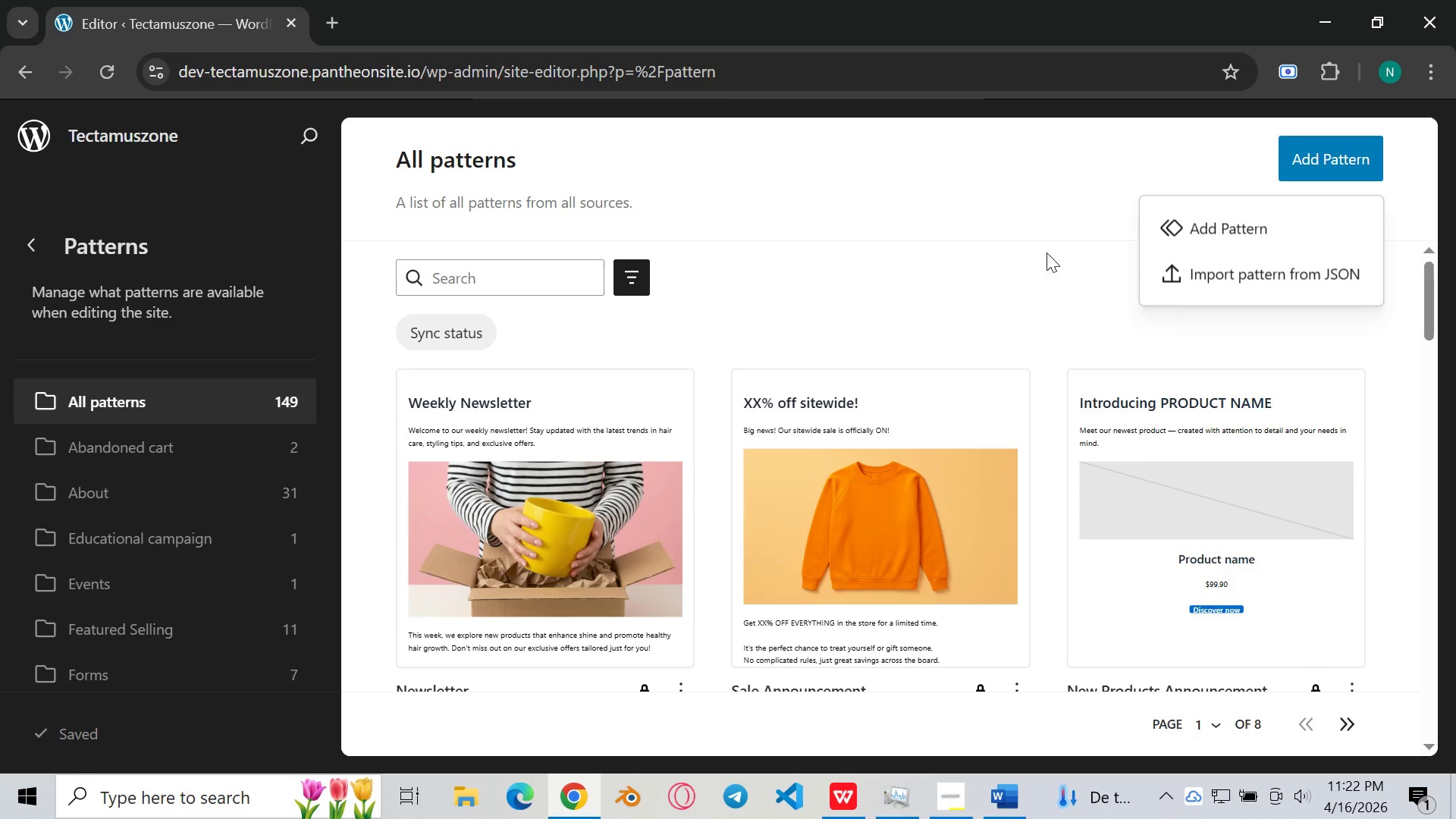 
left_click([1207, 216])
 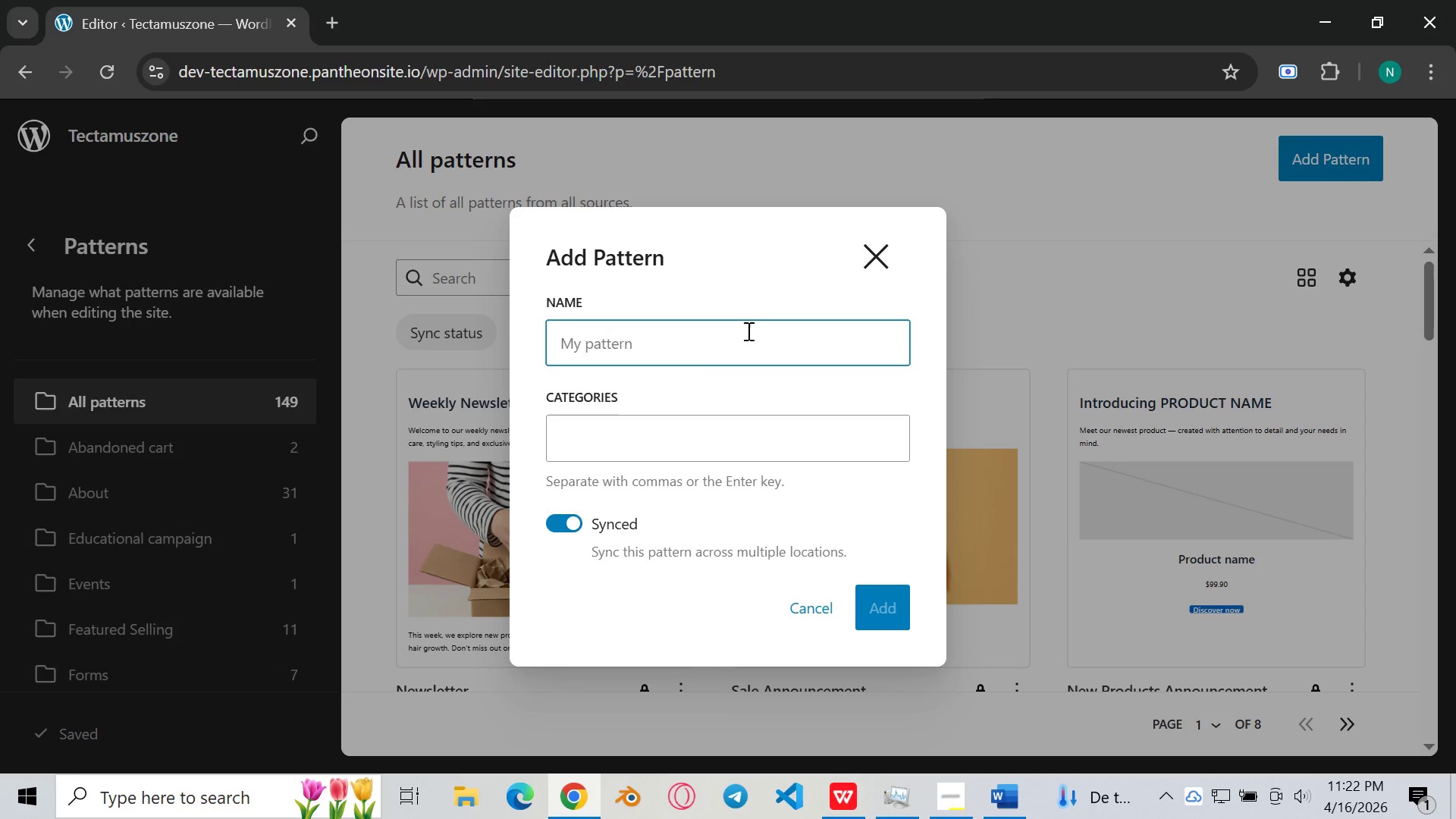 
left_click([688, 430])
 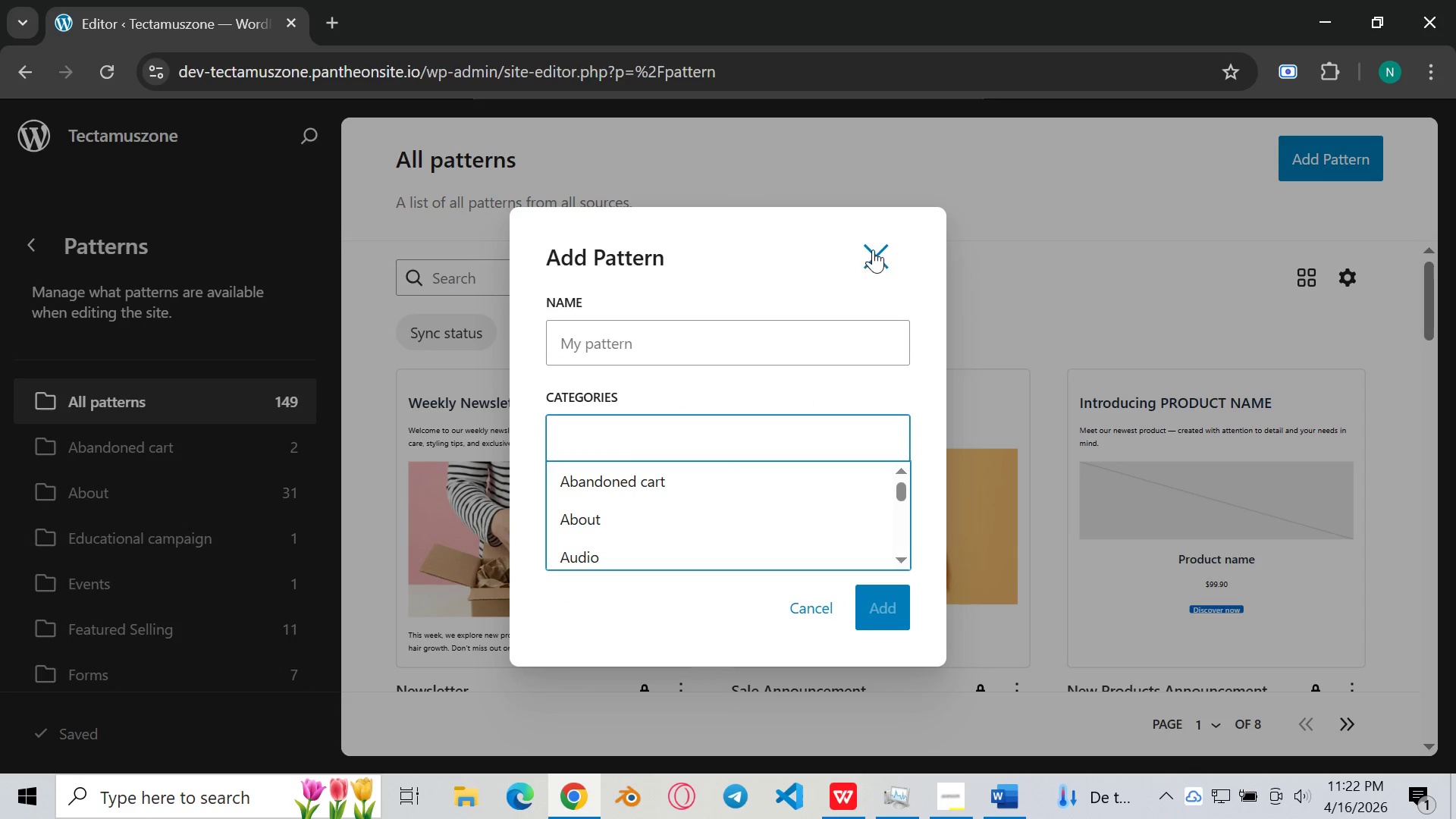 
left_click([873, 249])
 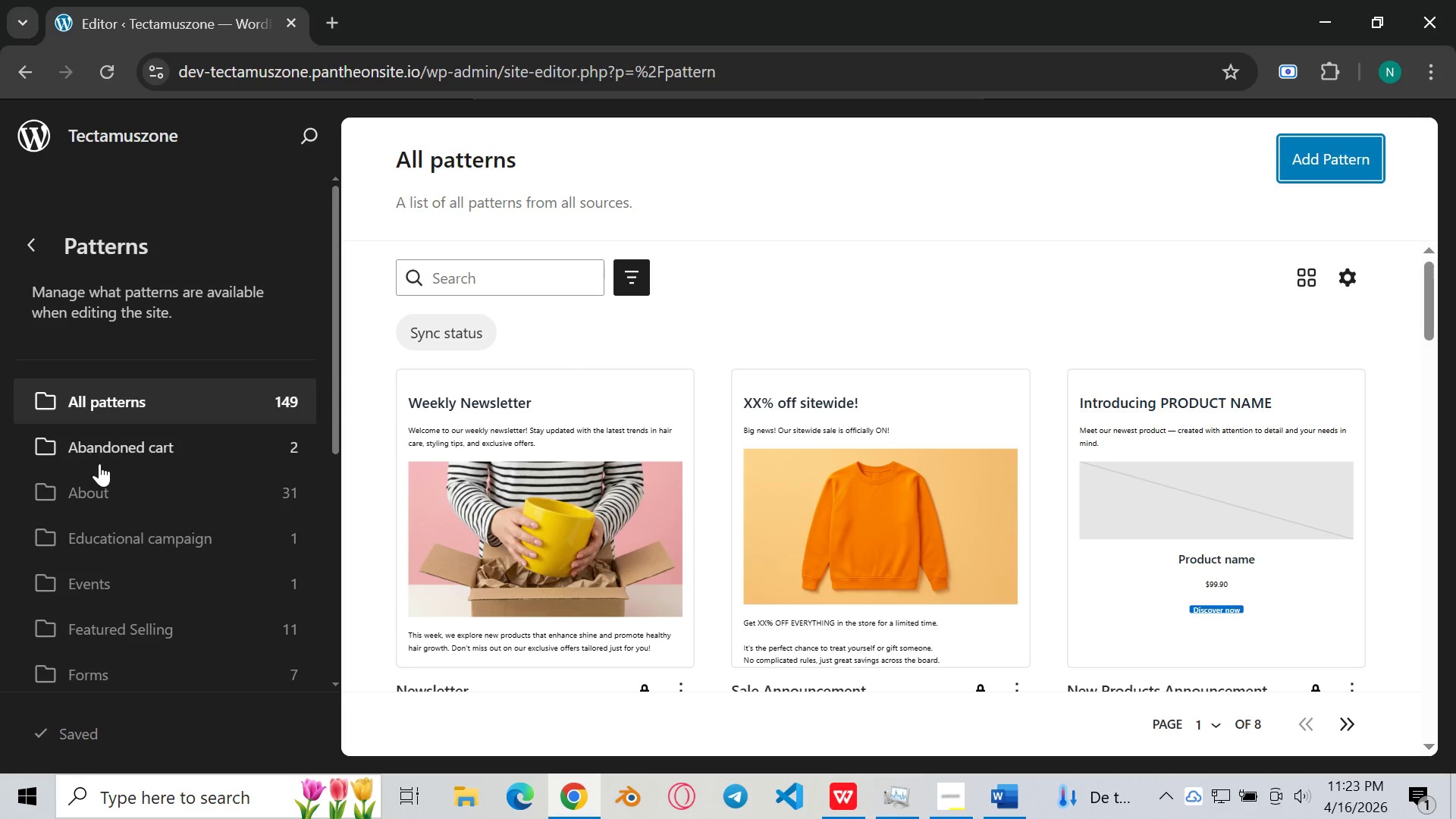 
scroll: coordinate [111, 455], scroll_direction: down, amount: 1.0
 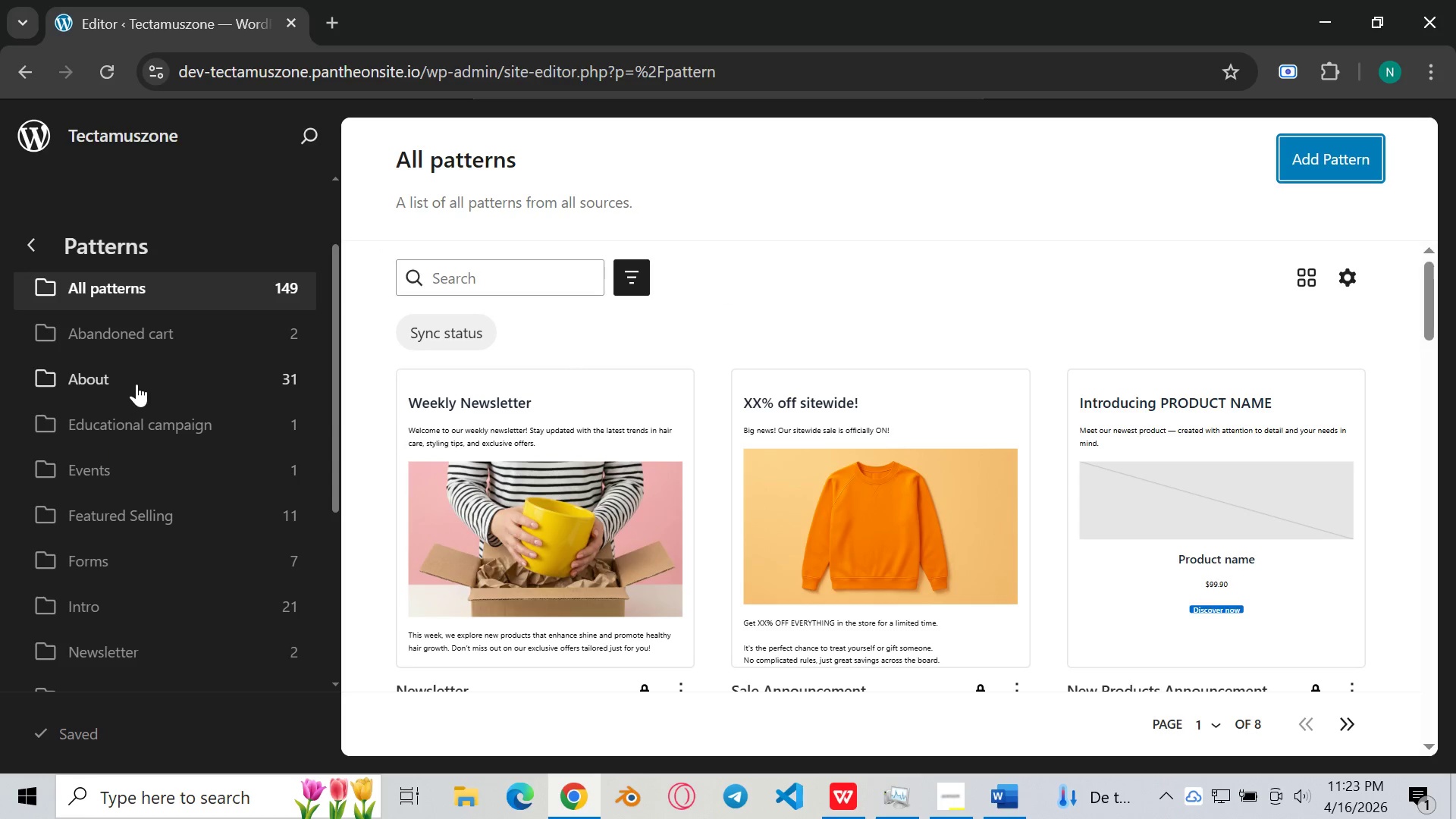 
left_click([140, 378])
 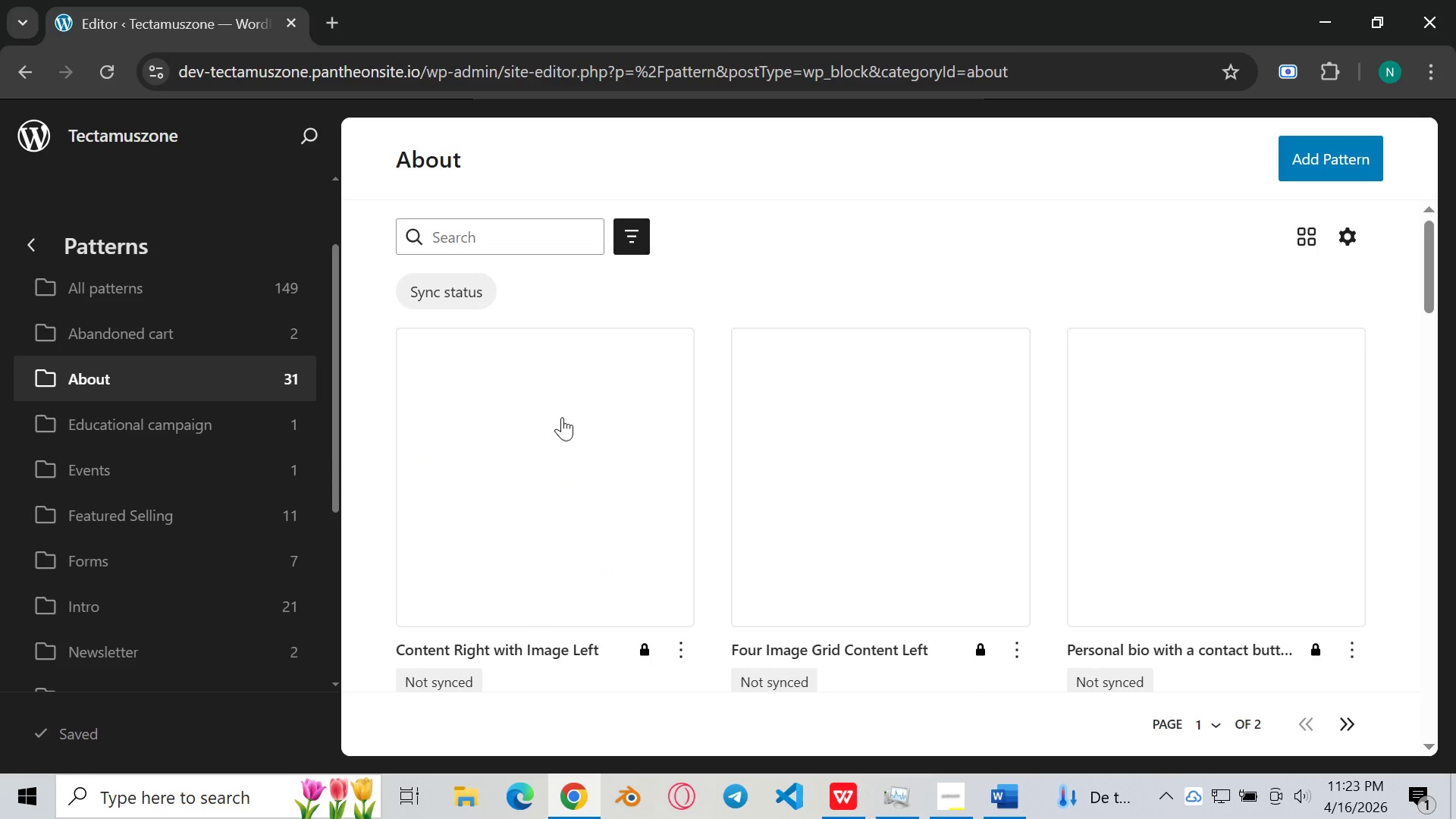 
scroll: coordinate [562, 417], scroll_direction: down, amount: 2.0
 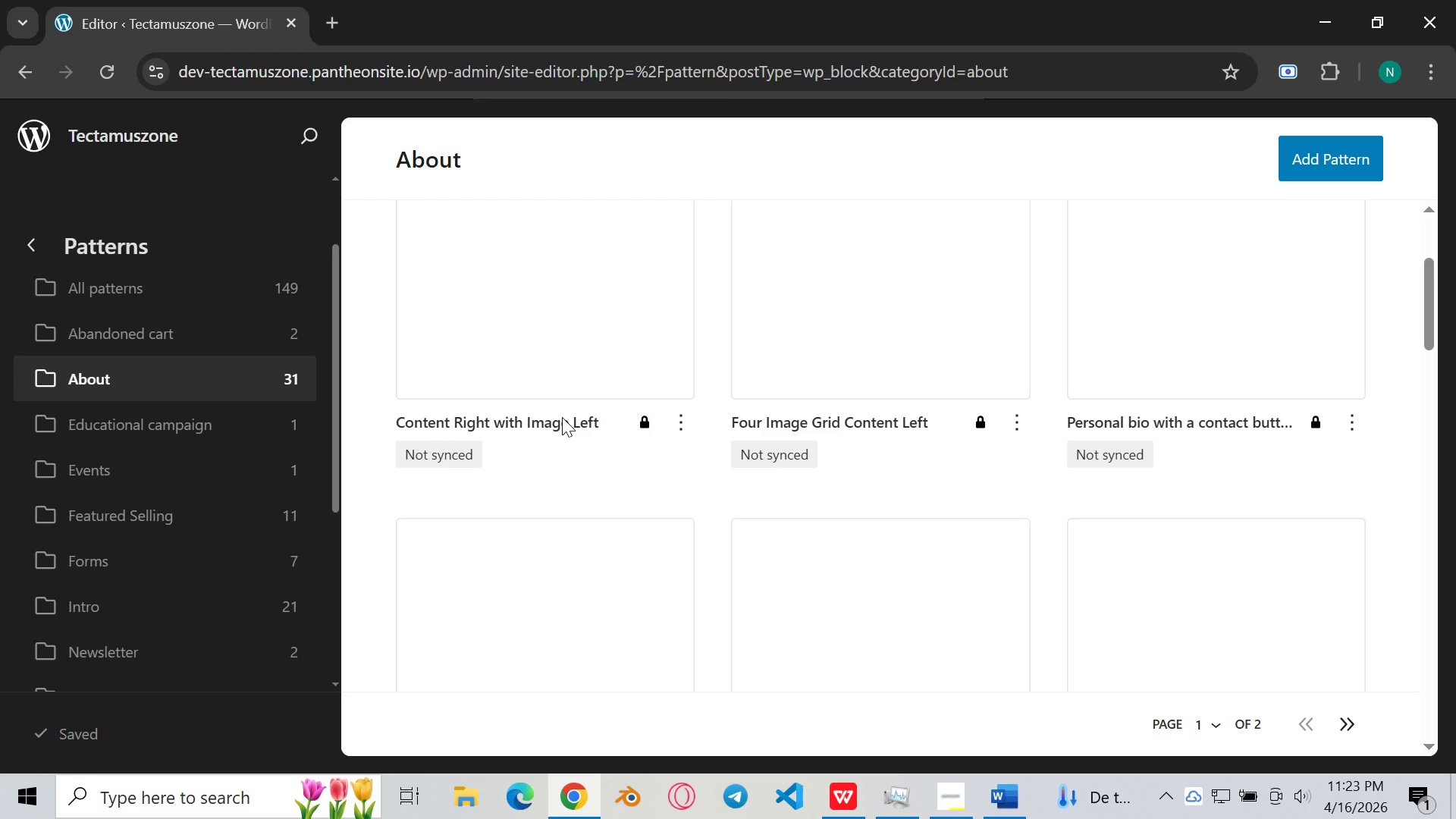 
scroll: coordinate [562, 417], scroll_direction: up, amount: 5.0
 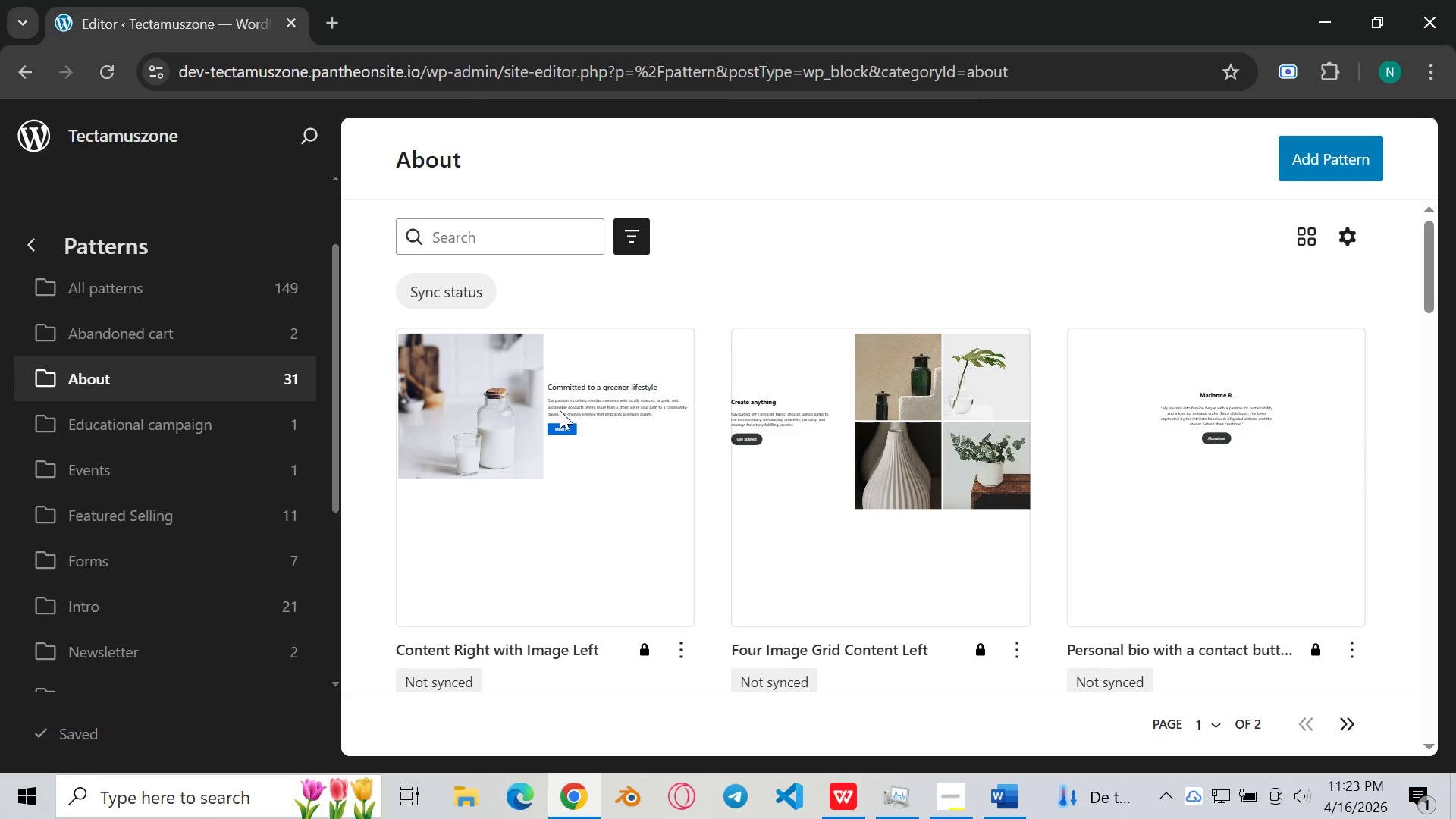 
scroll: coordinate [560, 410], scroll_direction: down, amount: 1.0
 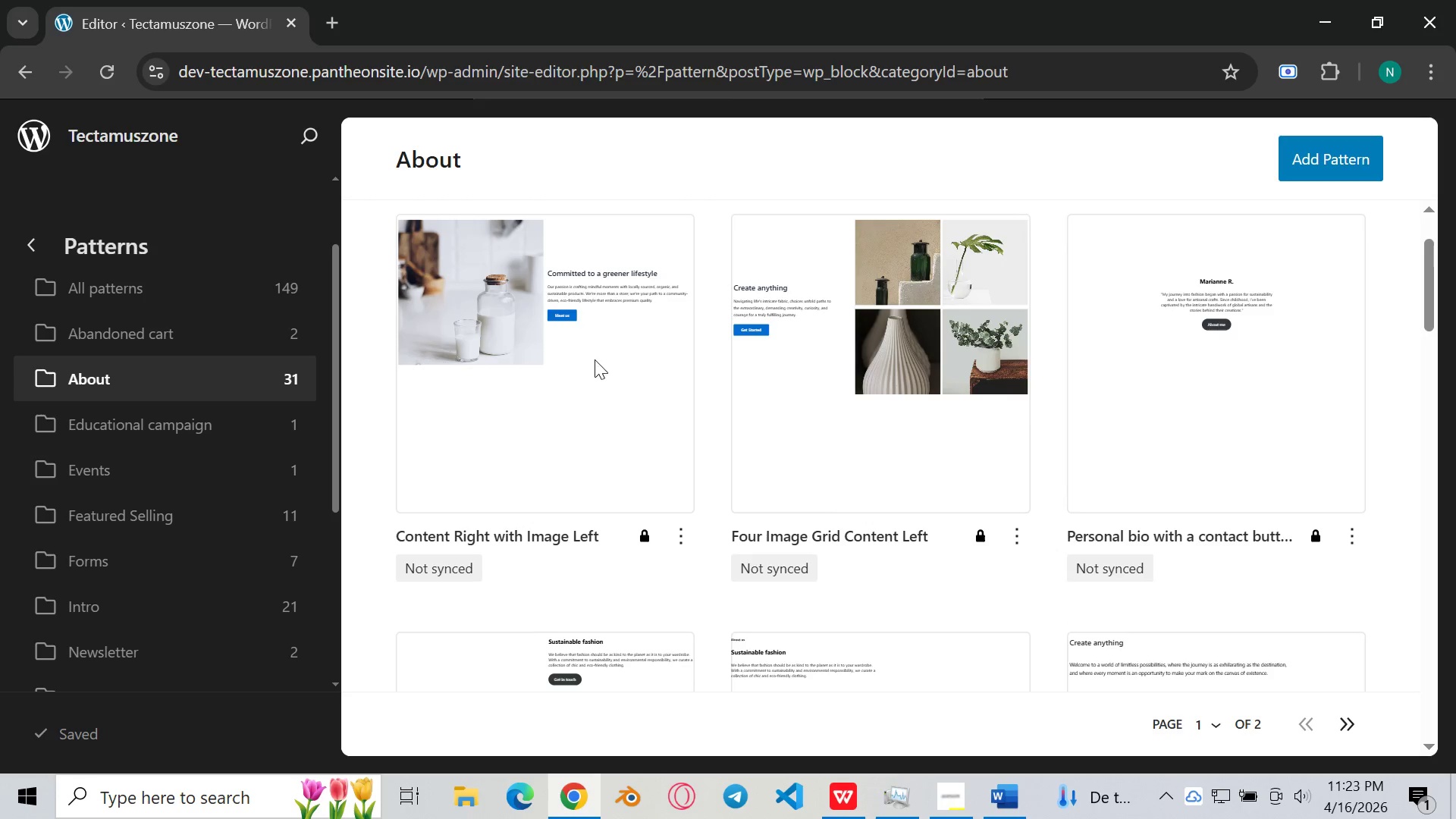 
scroll: coordinate [667, 412], scroll_direction: up, amount: 1.0
 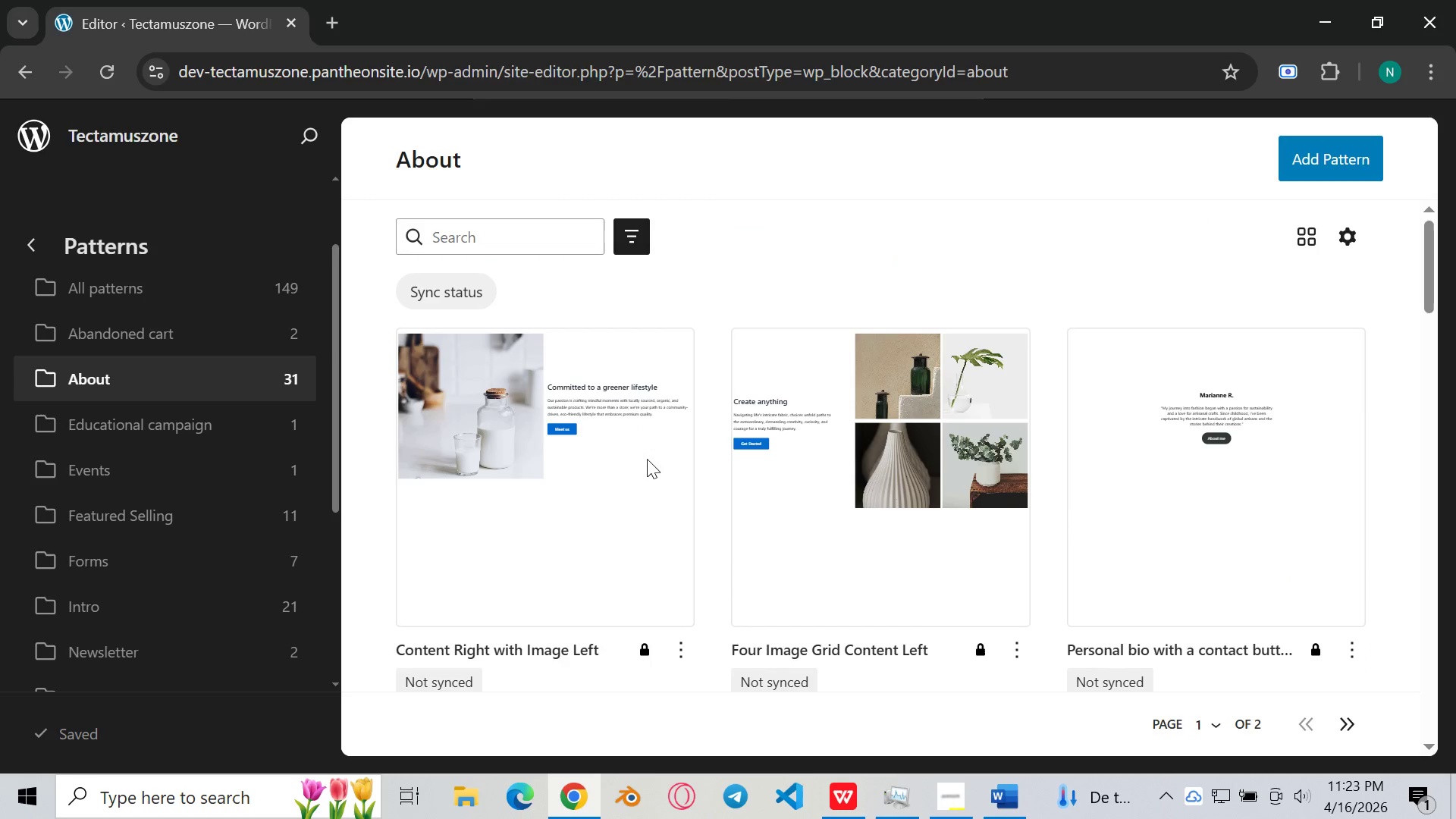 
left_click([647, 459])
 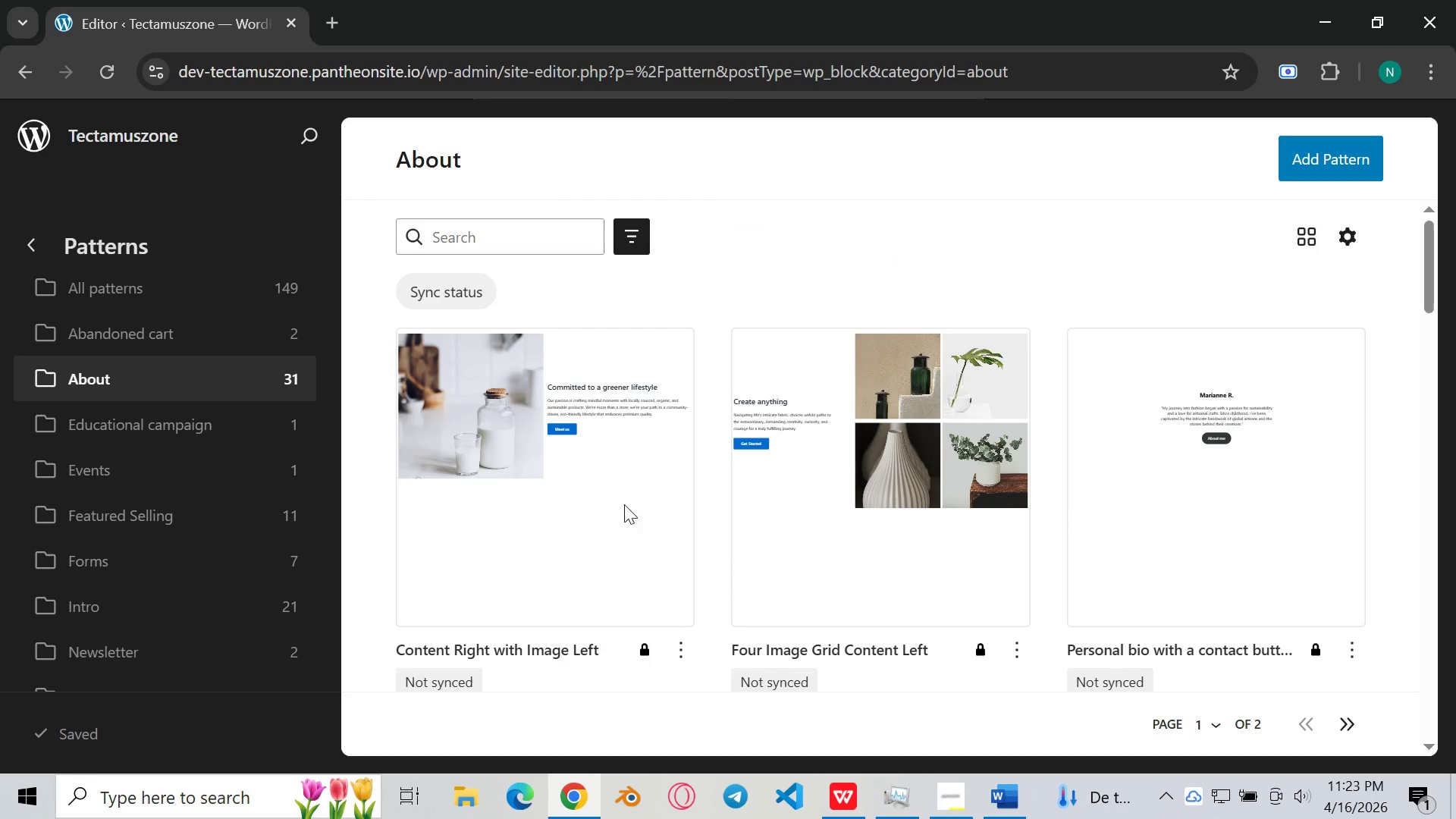 
left_click([629, 498])
 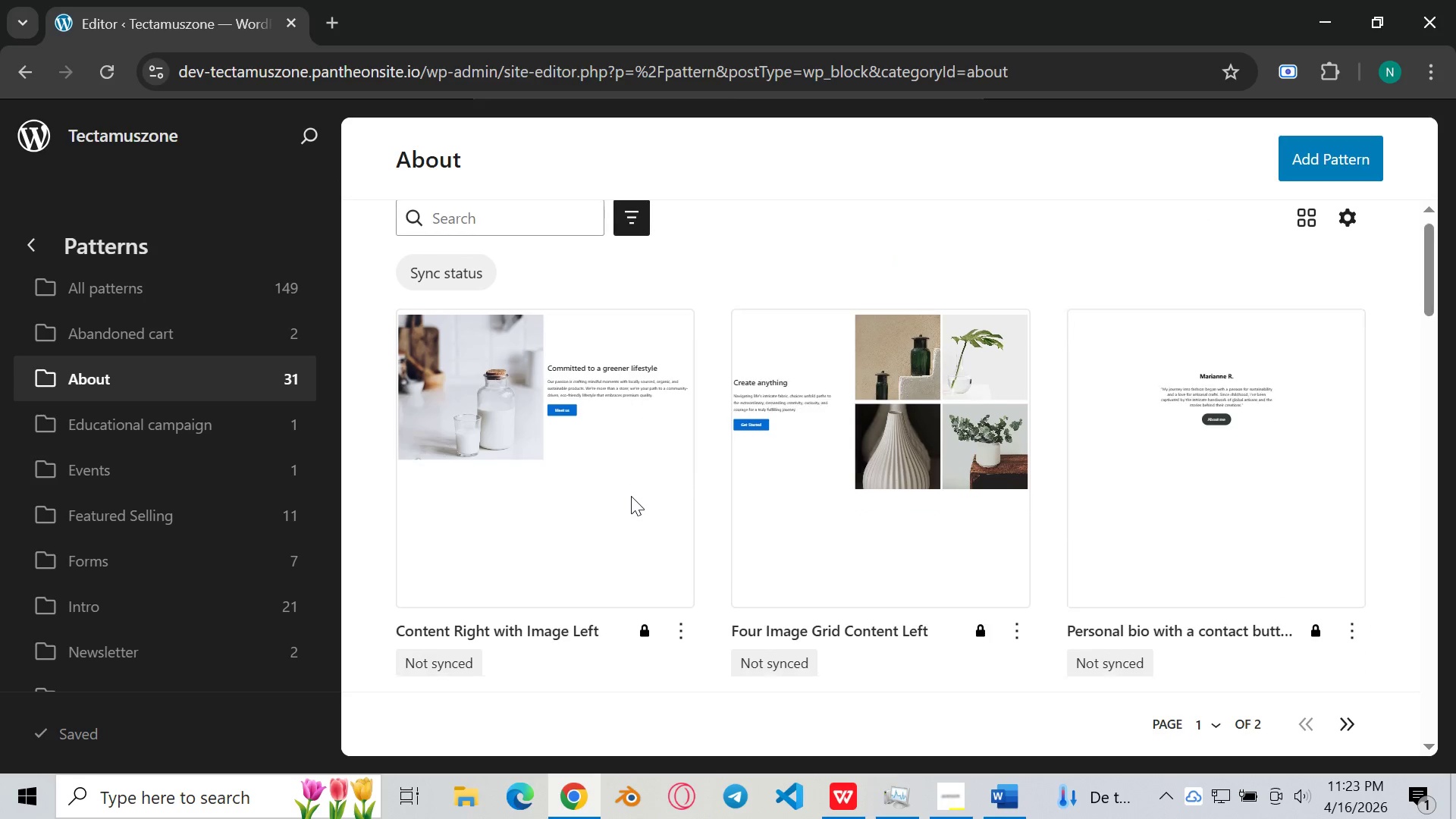 
scroll: coordinate [631, 496], scroll_direction: down, amount: 1.0
 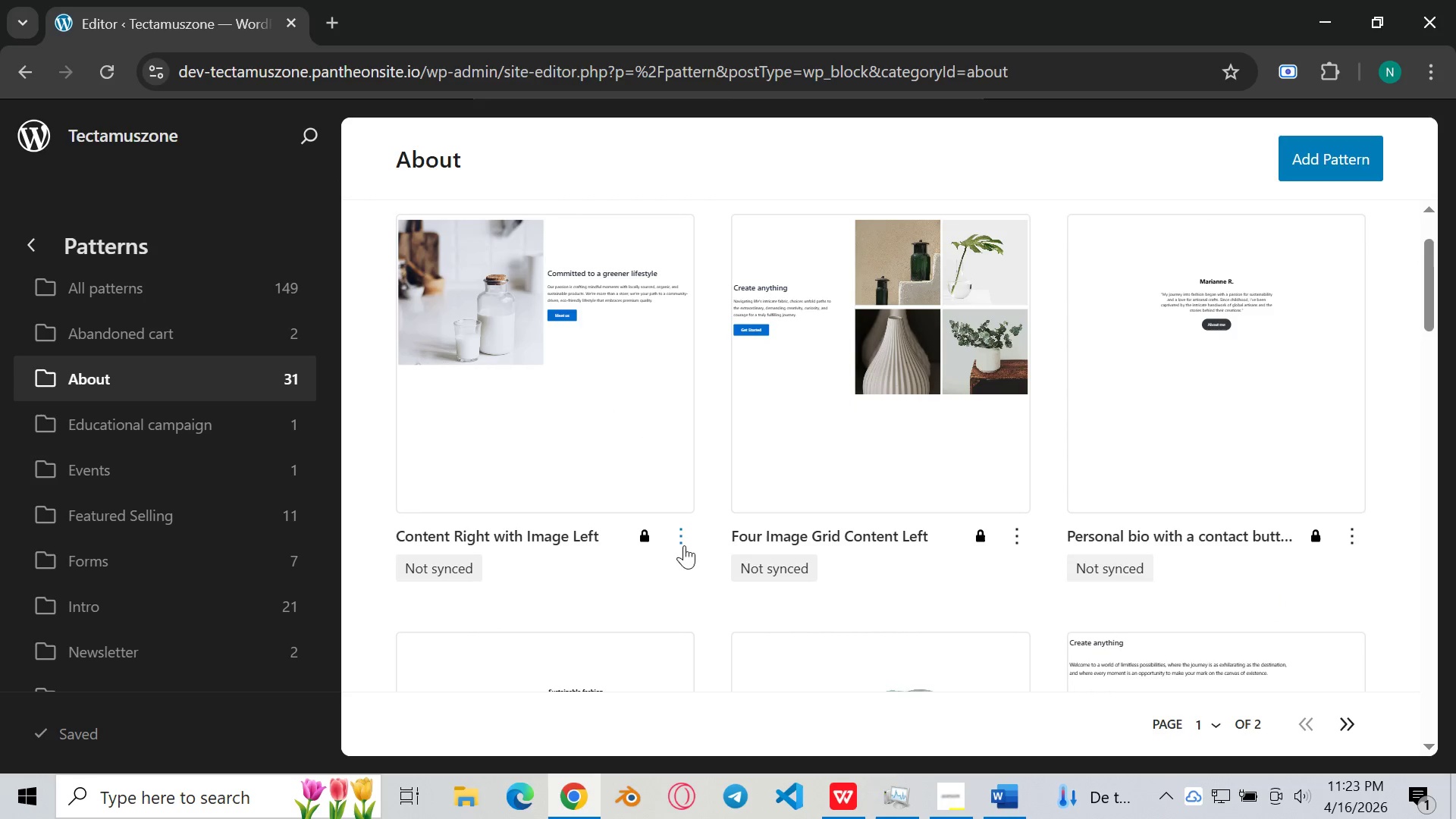 
left_click([683, 533])
 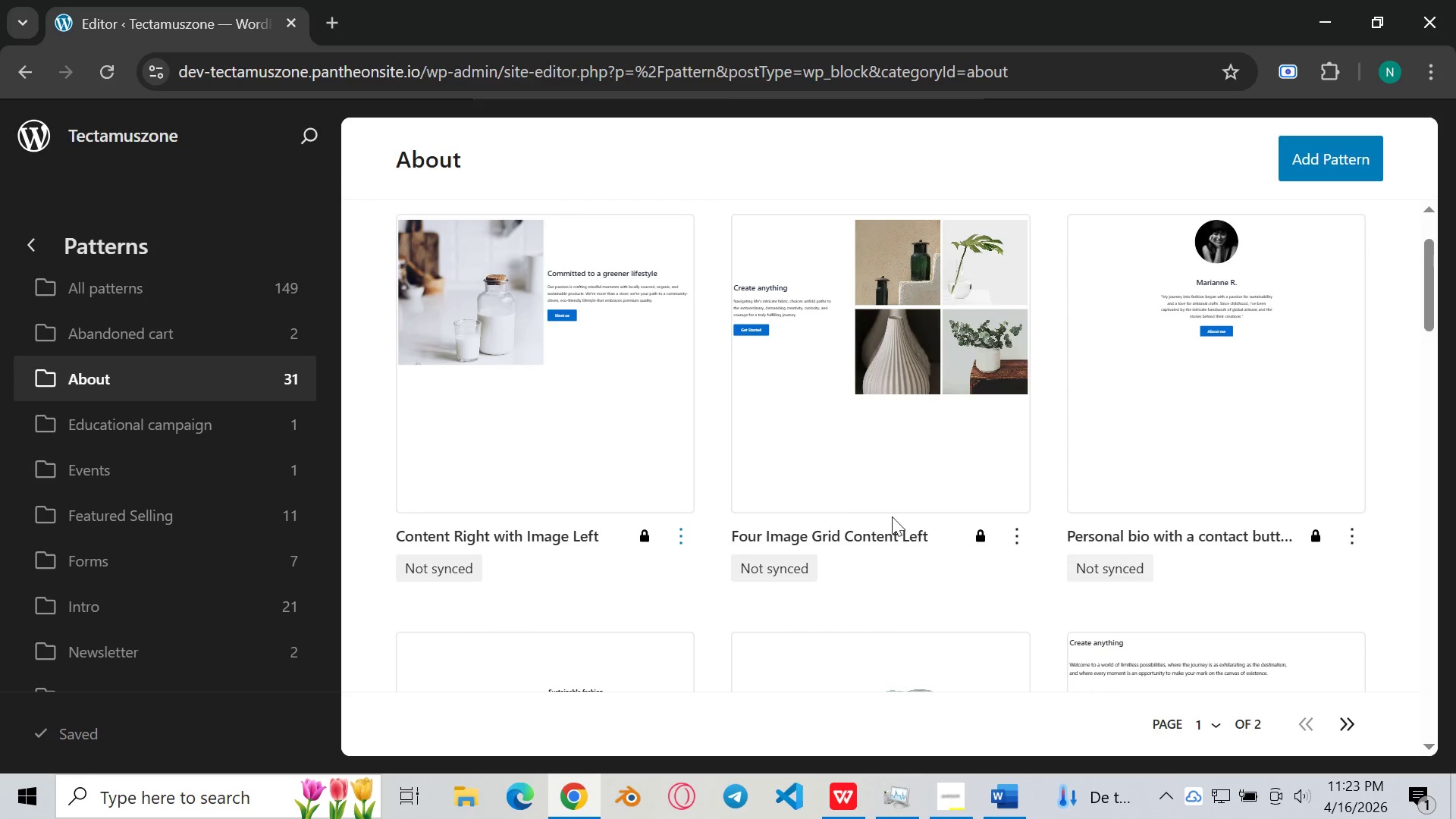 
scroll: coordinate [948, 522], scroll_direction: down, amount: 4.0
 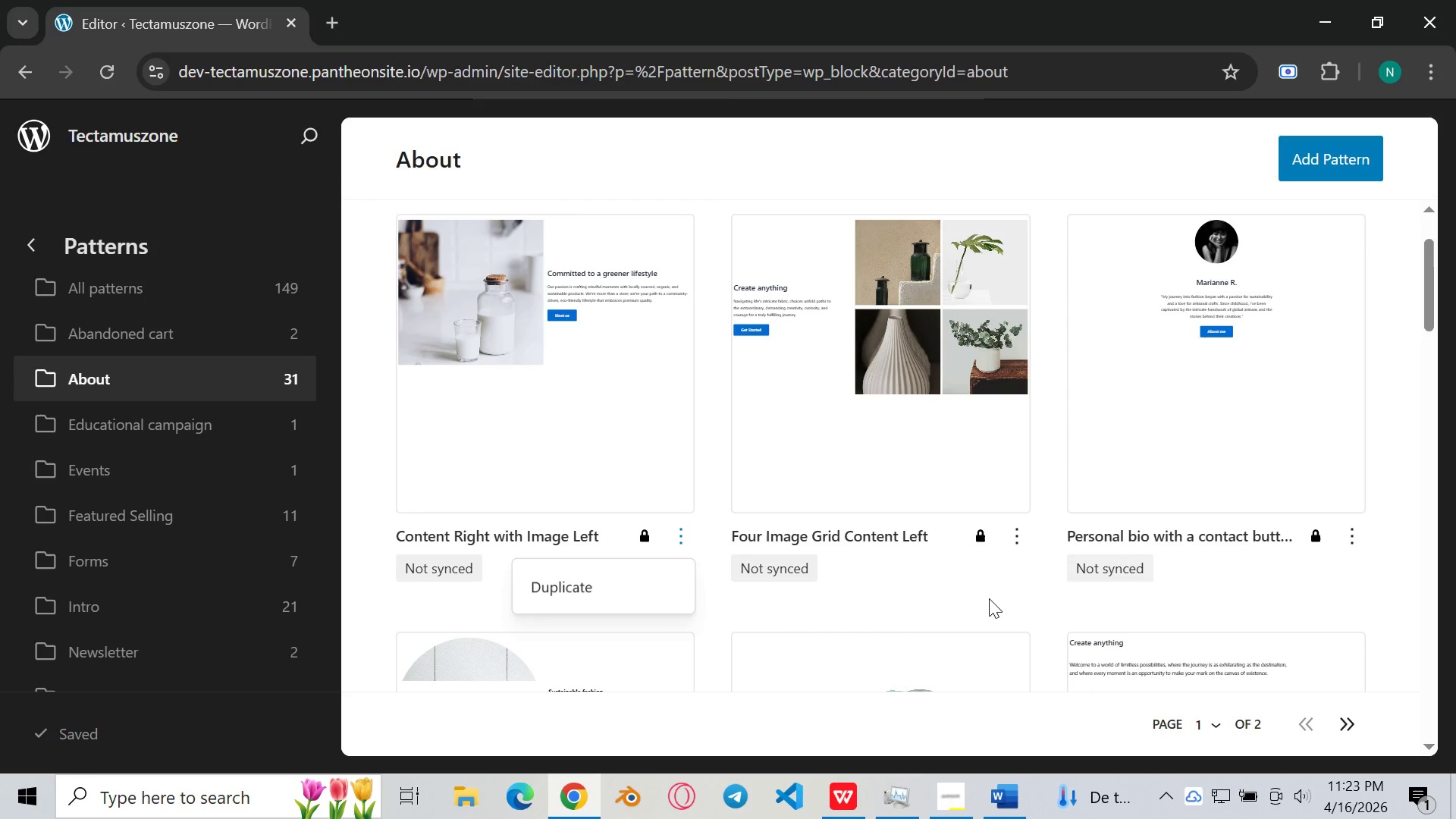 
left_click([990, 598])
 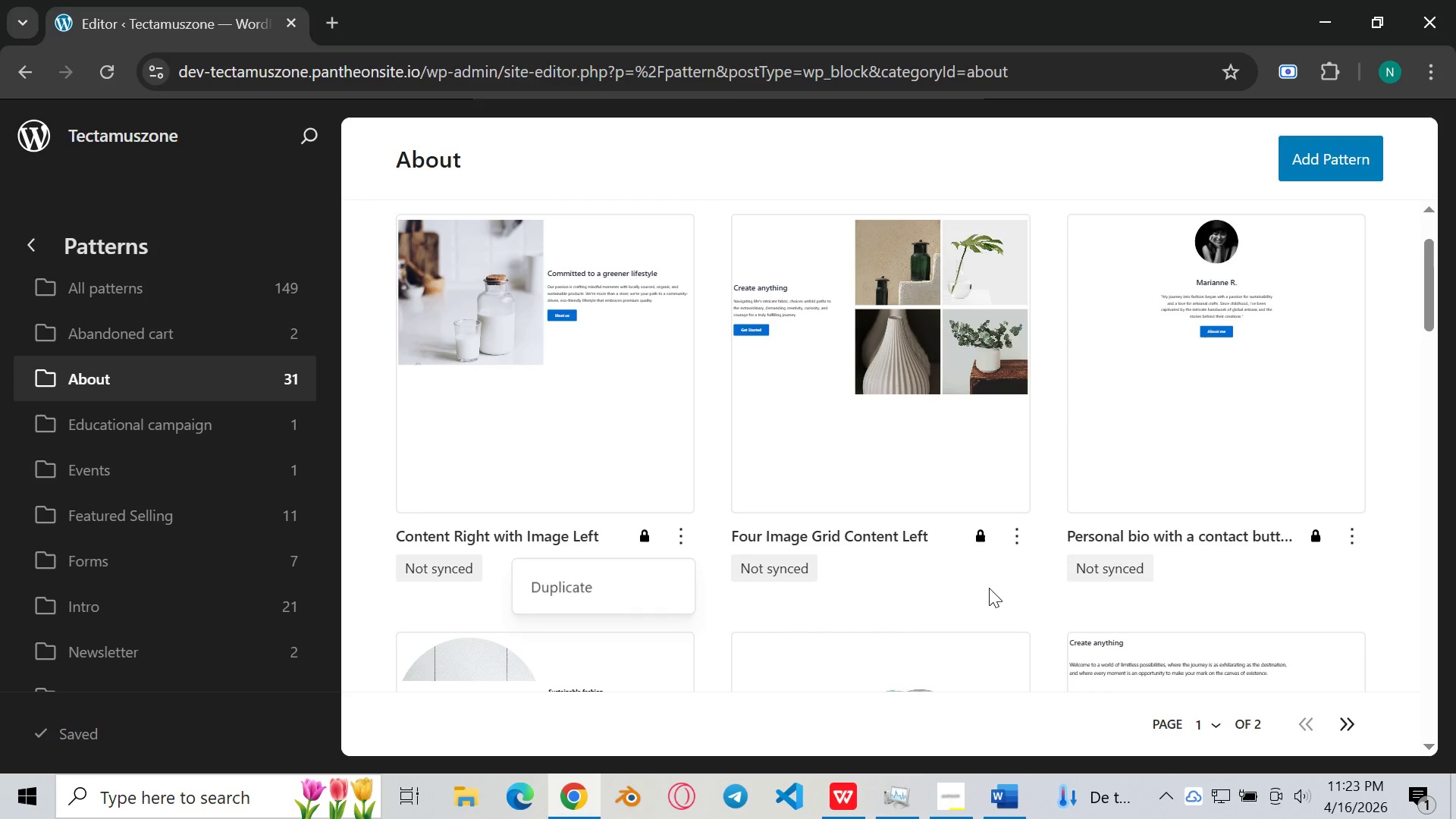 
scroll: coordinate [975, 572], scroll_direction: down, amount: 11.0
 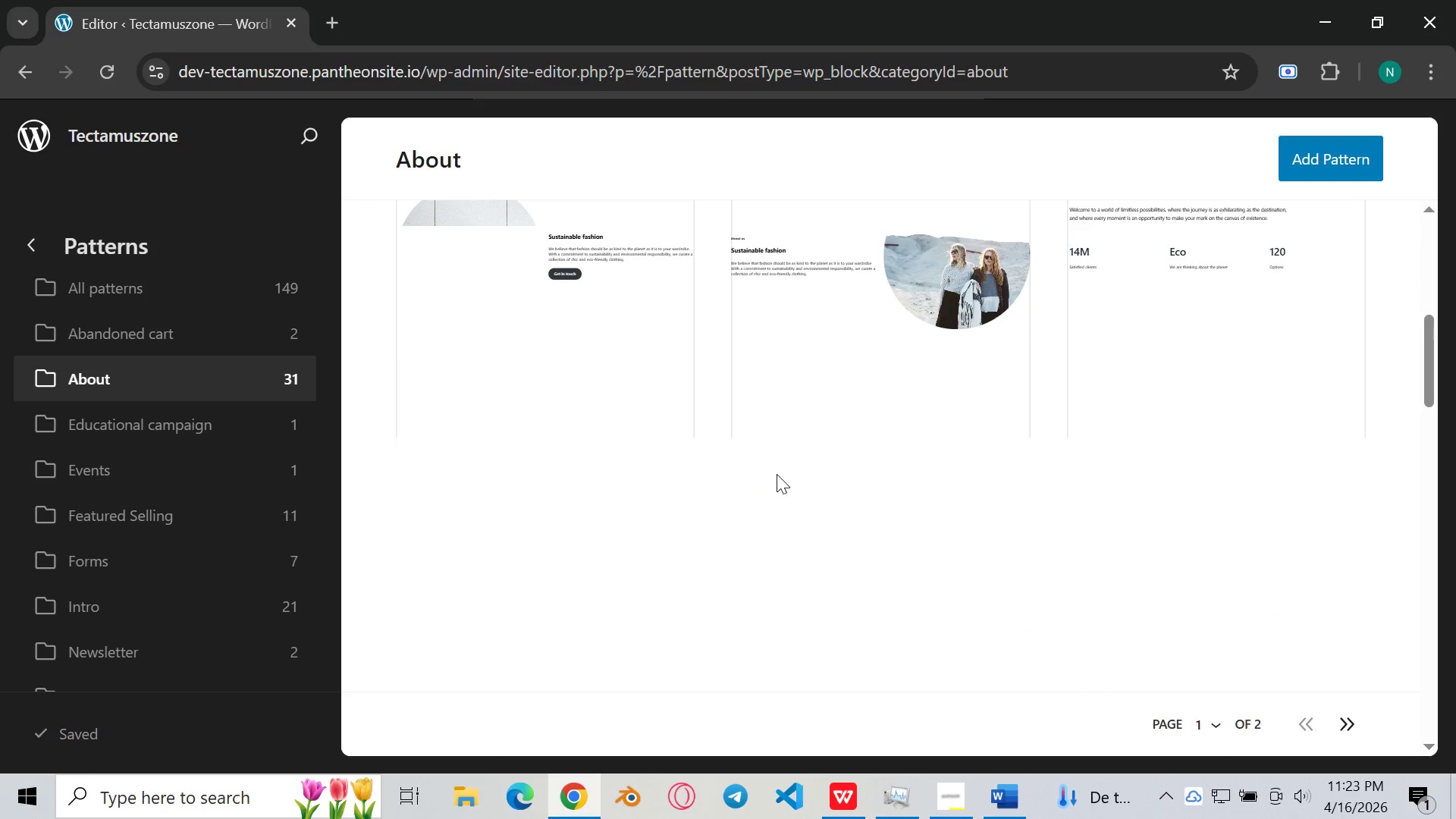 
scroll: coordinate [784, 470], scroll_direction: none, amount: 0.0
 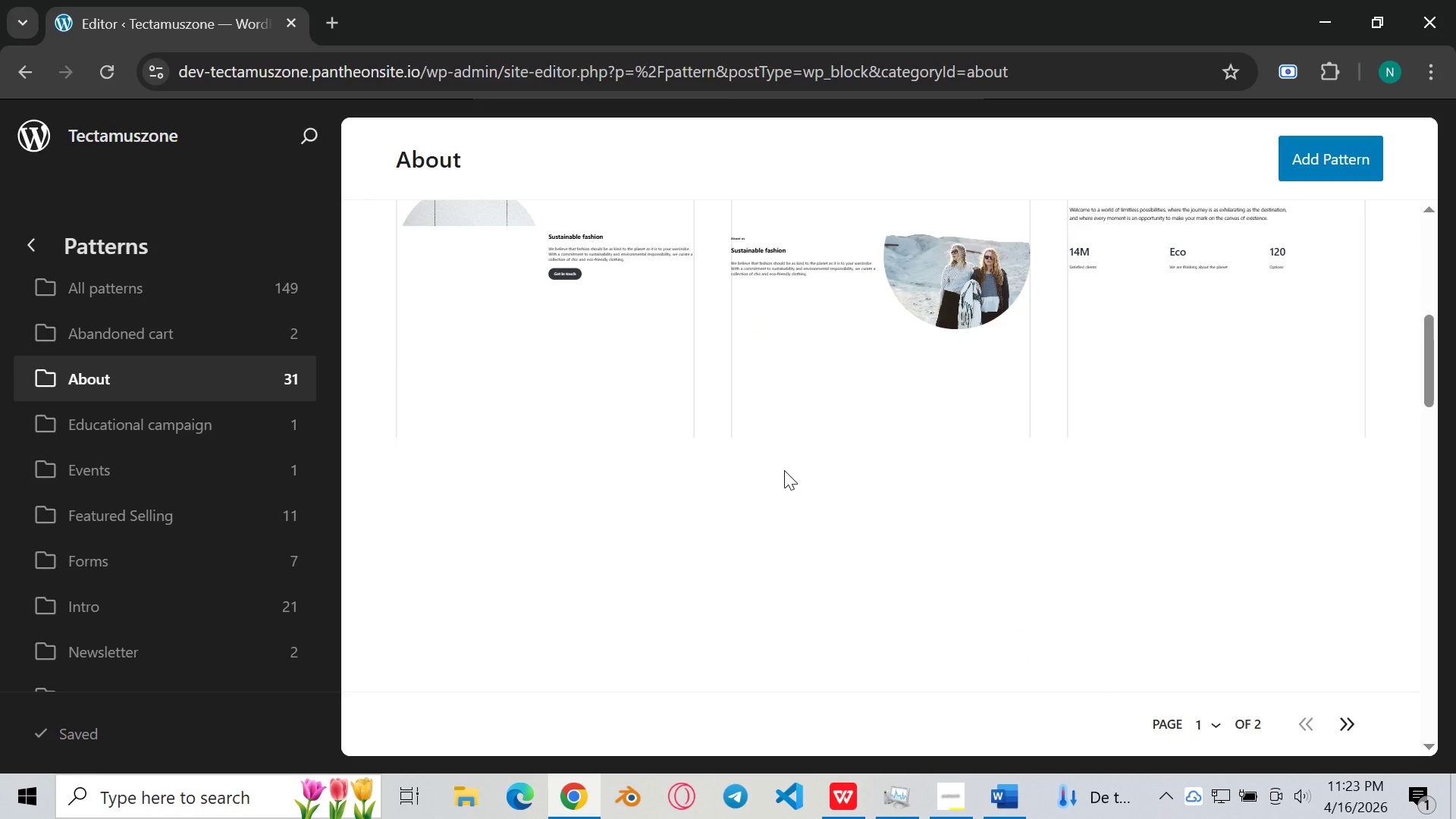 
scroll: coordinate [784, 470], scroll_direction: up, amount: 1.0
 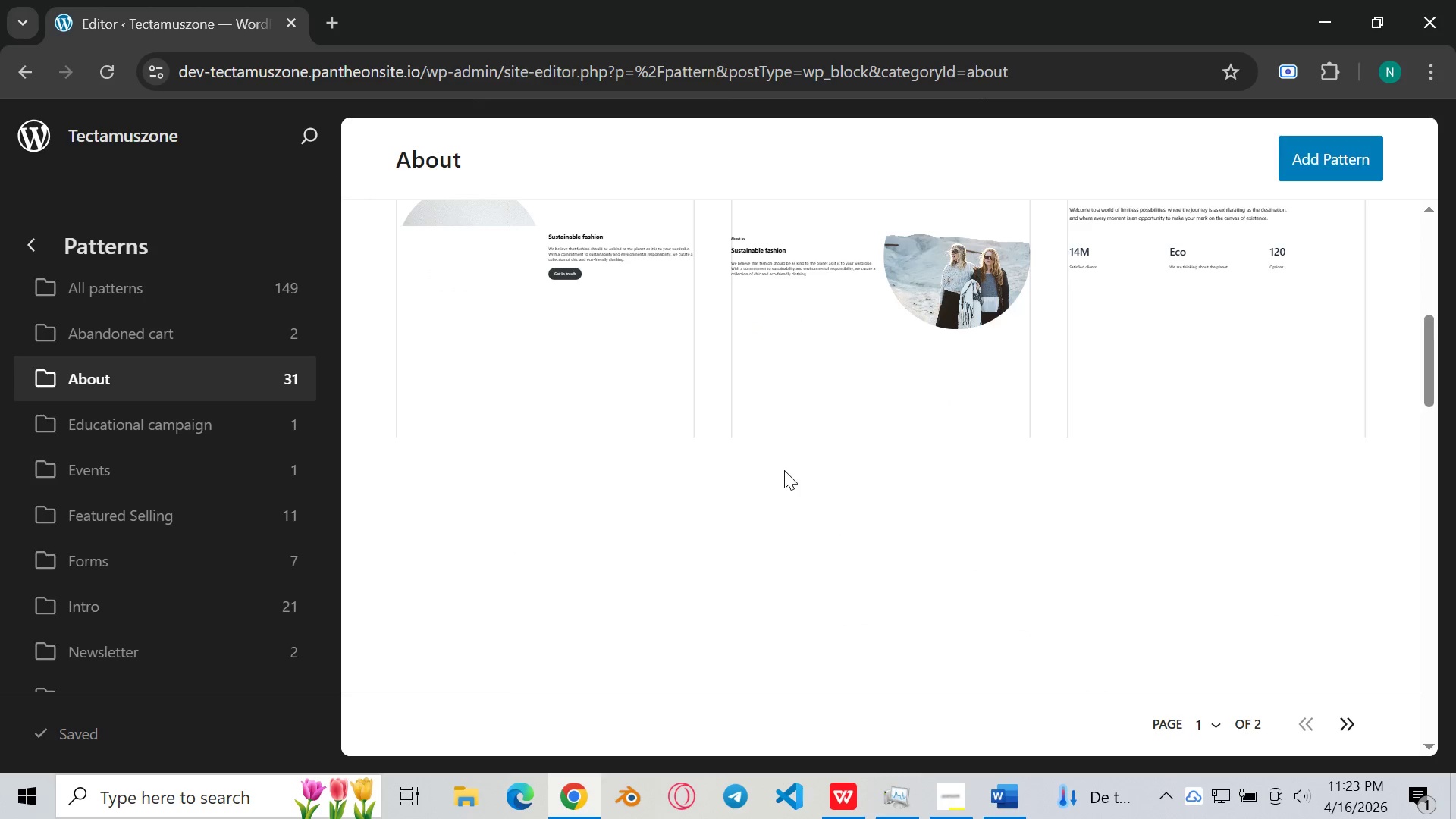 
scroll: coordinate [124, 429], scroll_direction: down, amount: 40.0
 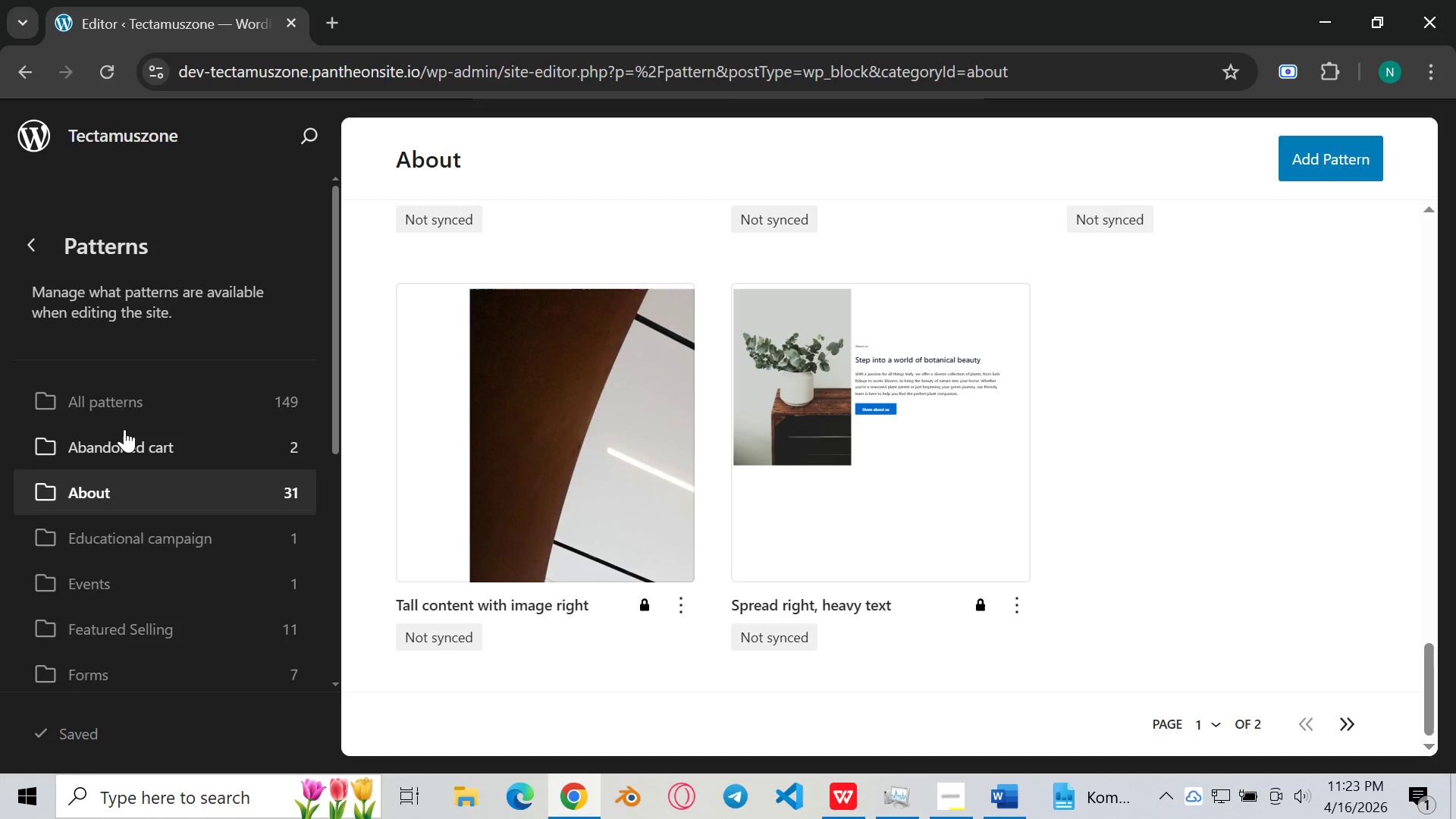 
scroll: coordinate [124, 429], scroll_direction: down, amount: 7.0
 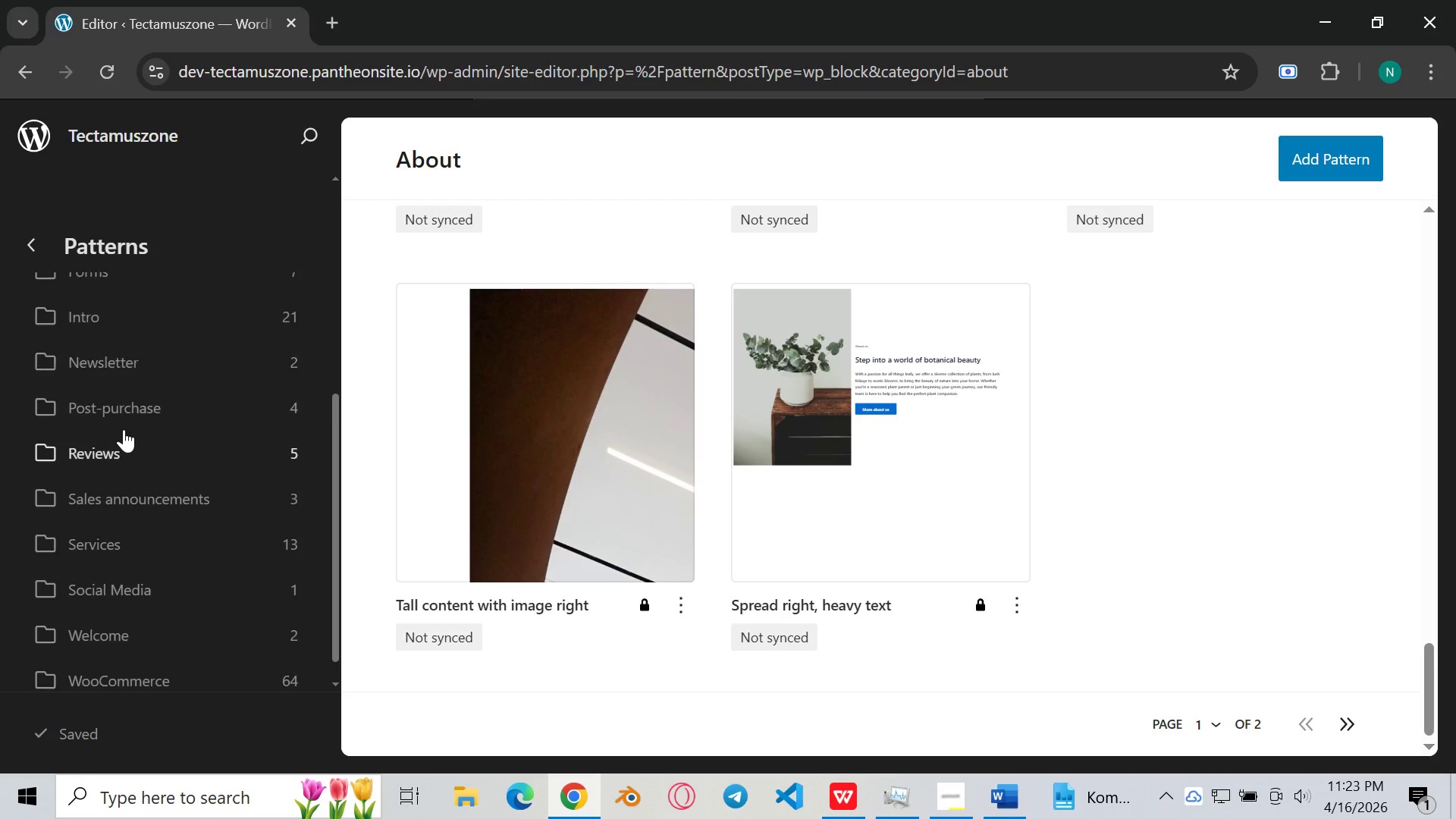 
scroll: coordinate [124, 429], scroll_direction: up, amount: 4.0
 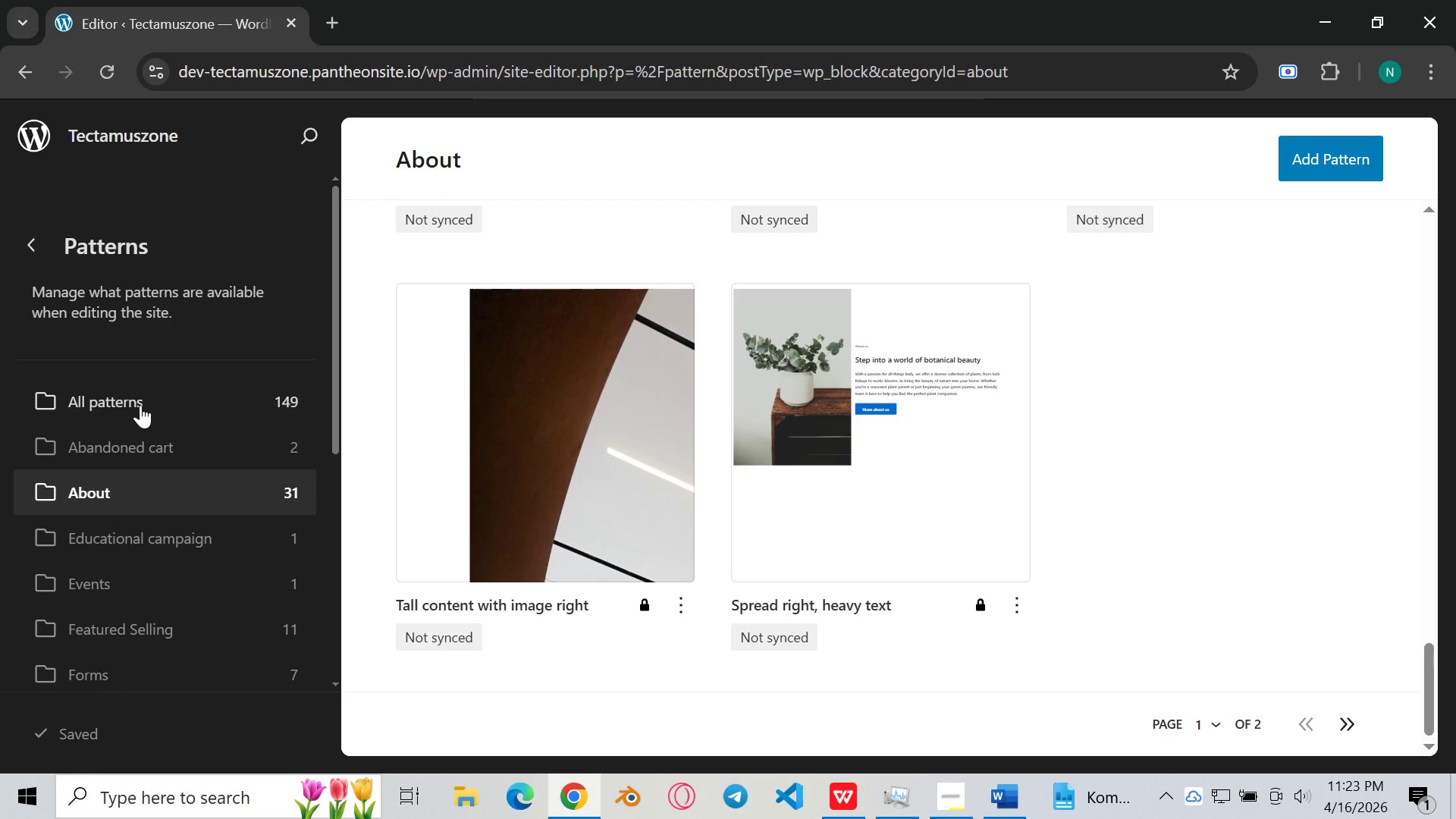 
left_click([143, 398])
 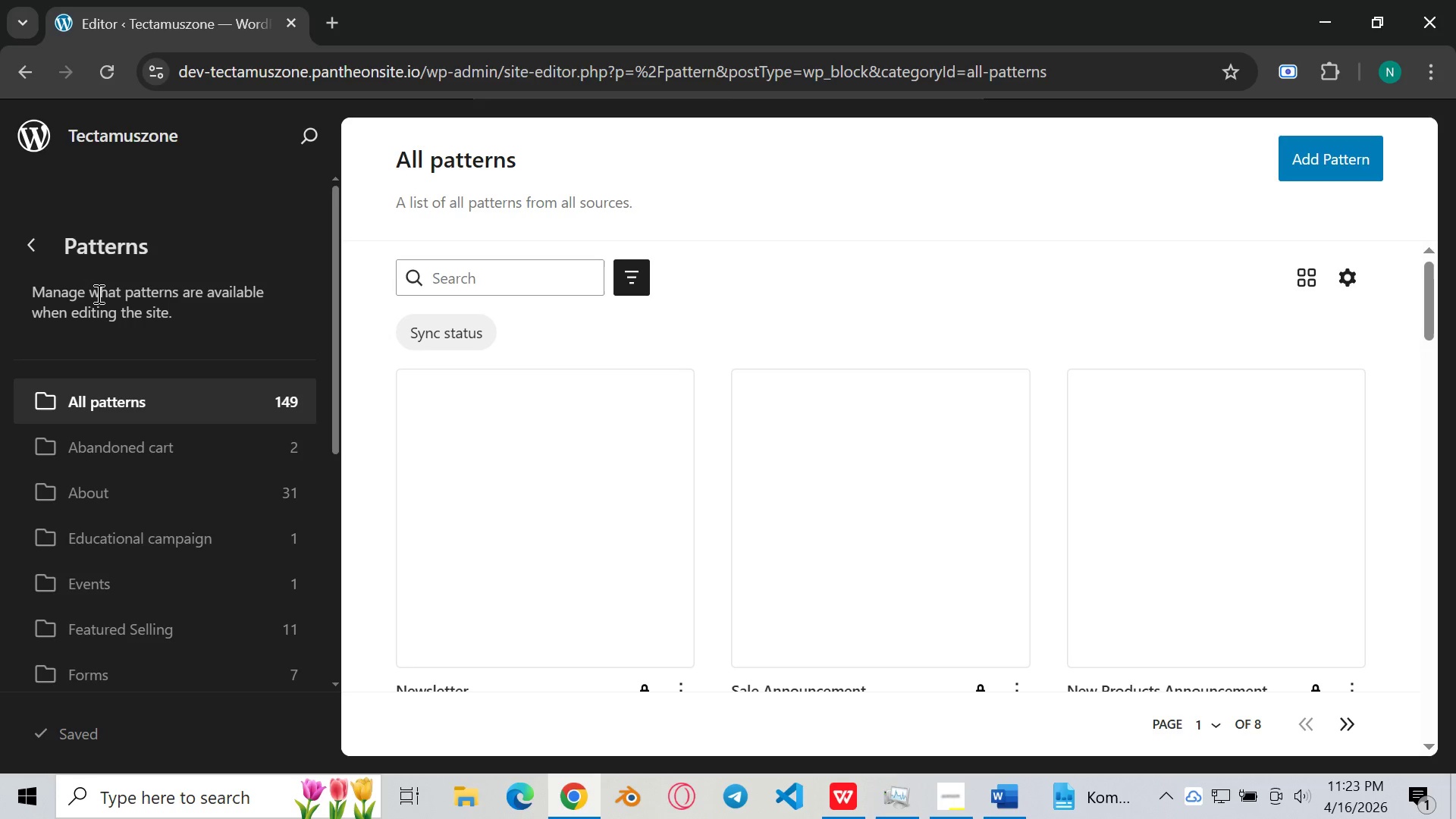 
left_click([35, 242])
 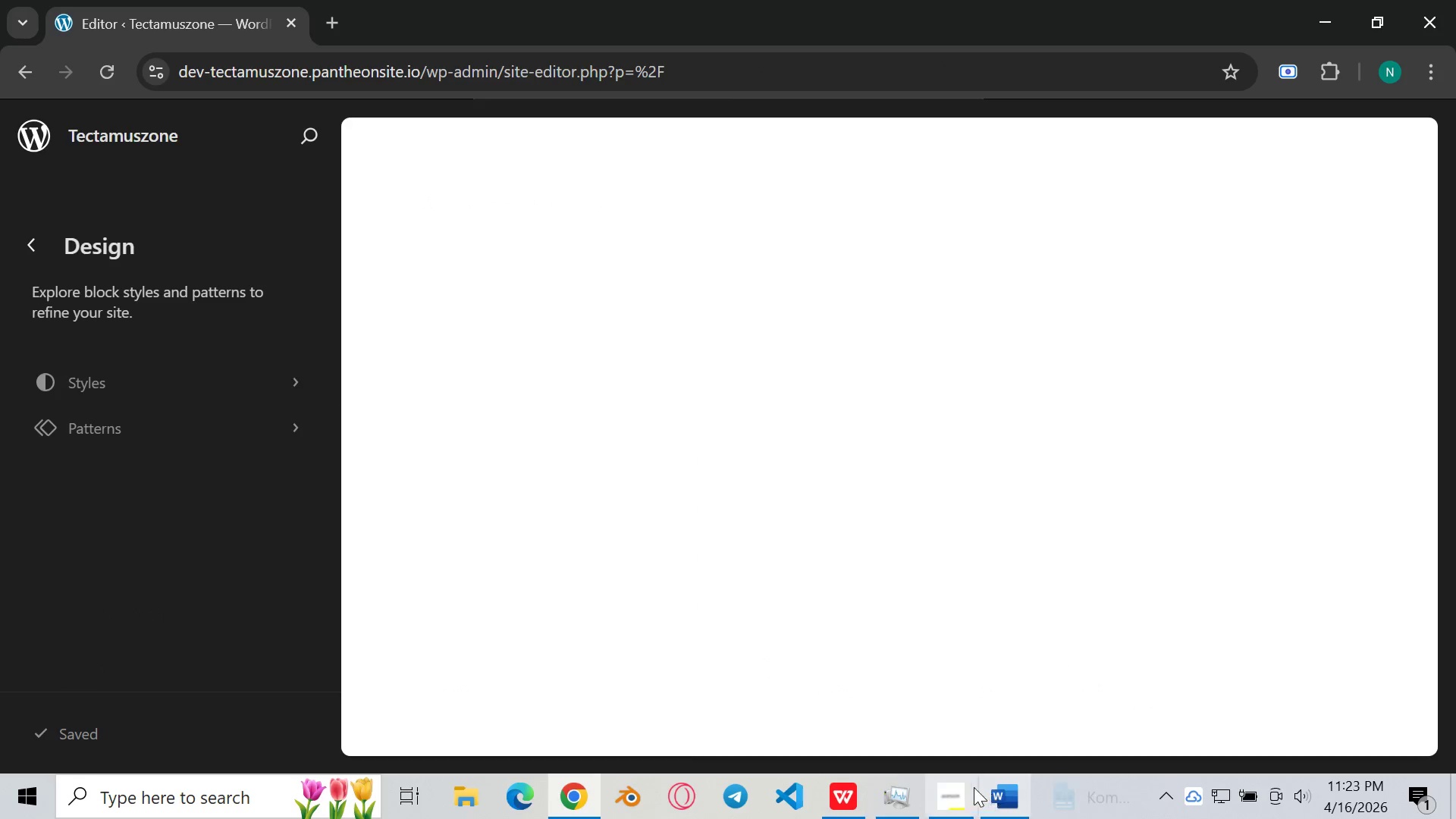 
left_click([962, 790])